 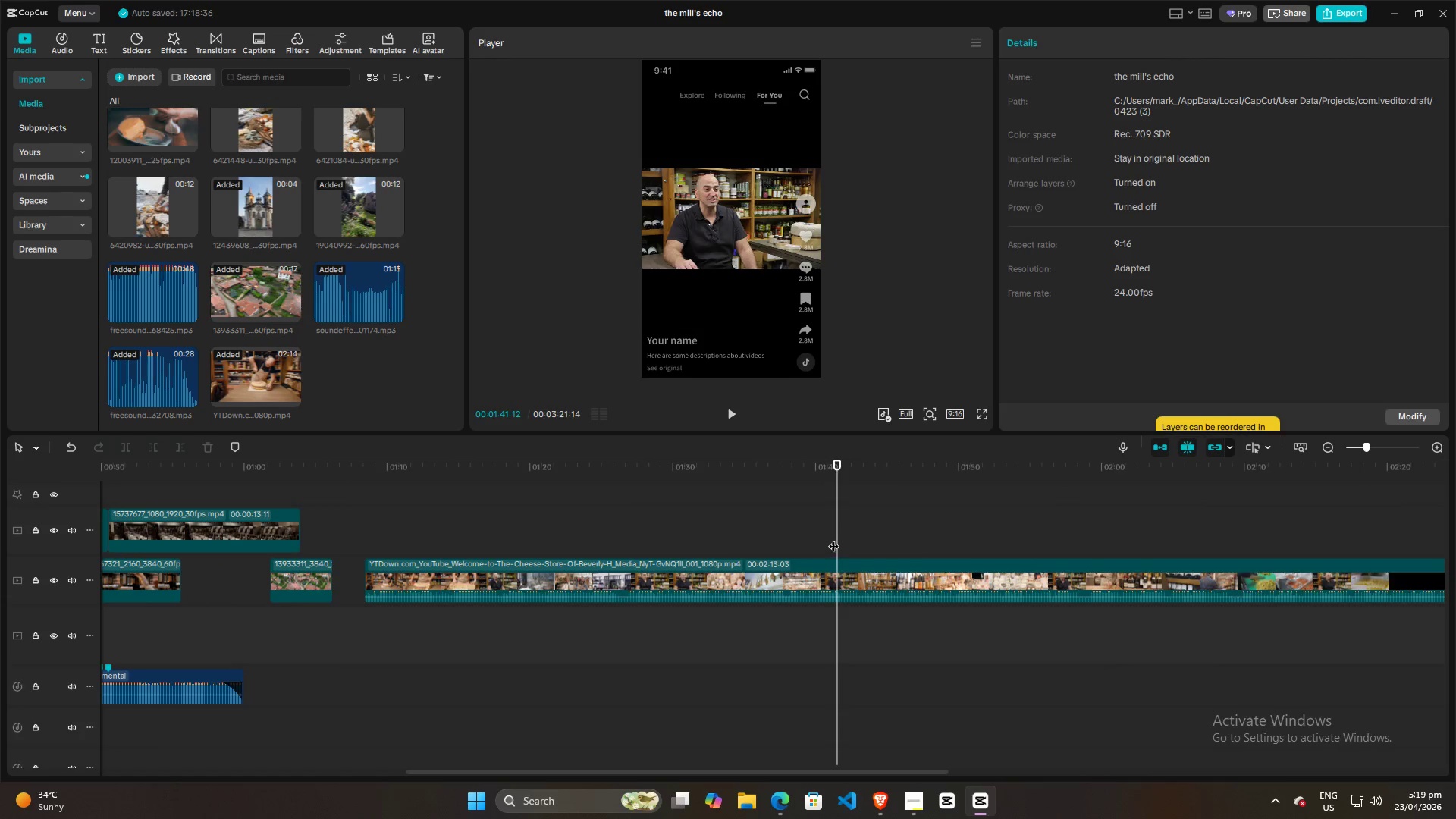 
hold_key(key=ControlLeft, duration=1.48)
scroll: coordinate [799, 529], scroll_direction: down, amount: 8.0
 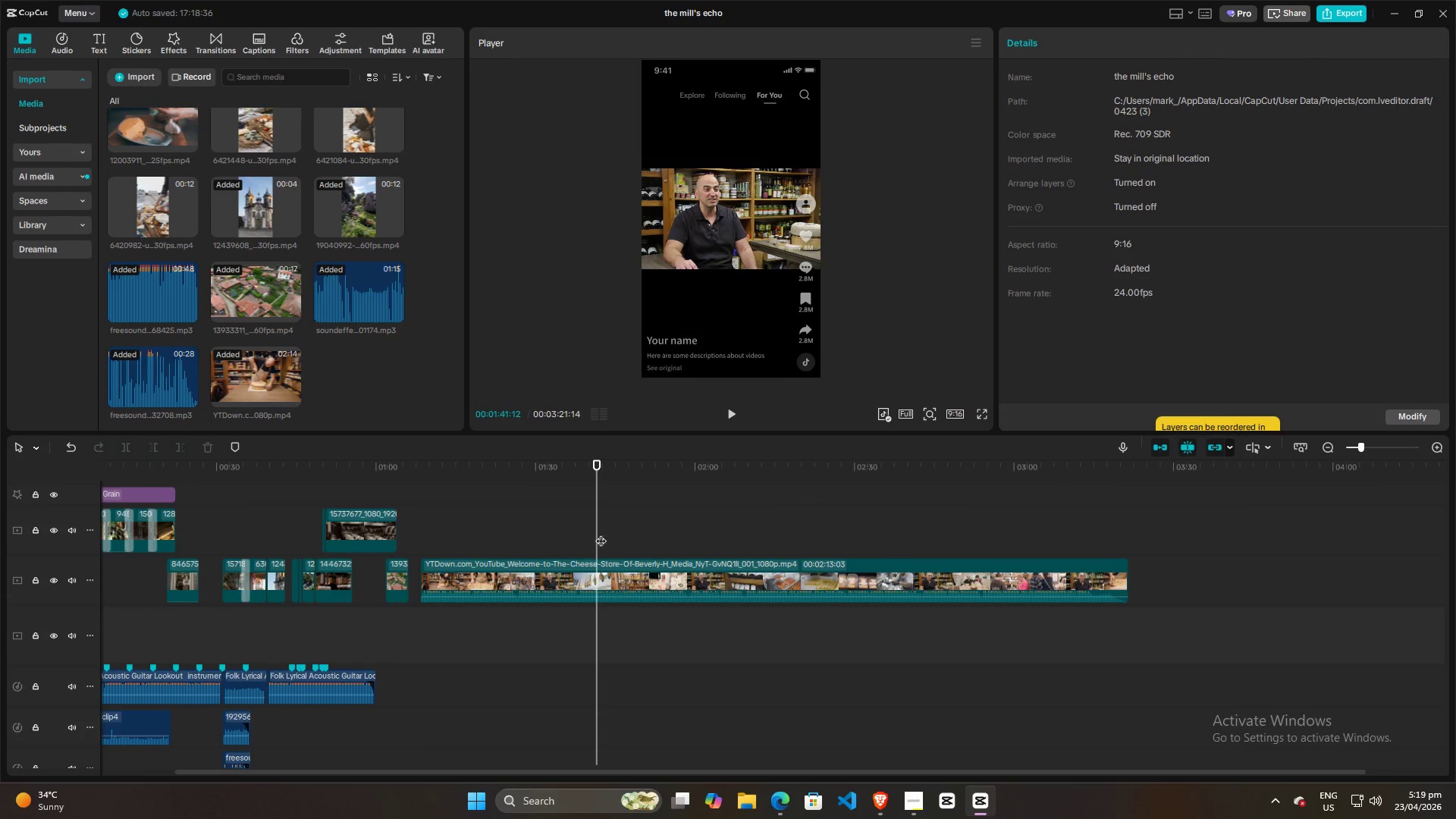 
left_click_drag(start_coordinate=[596, 532], to_coordinate=[687, 522])
 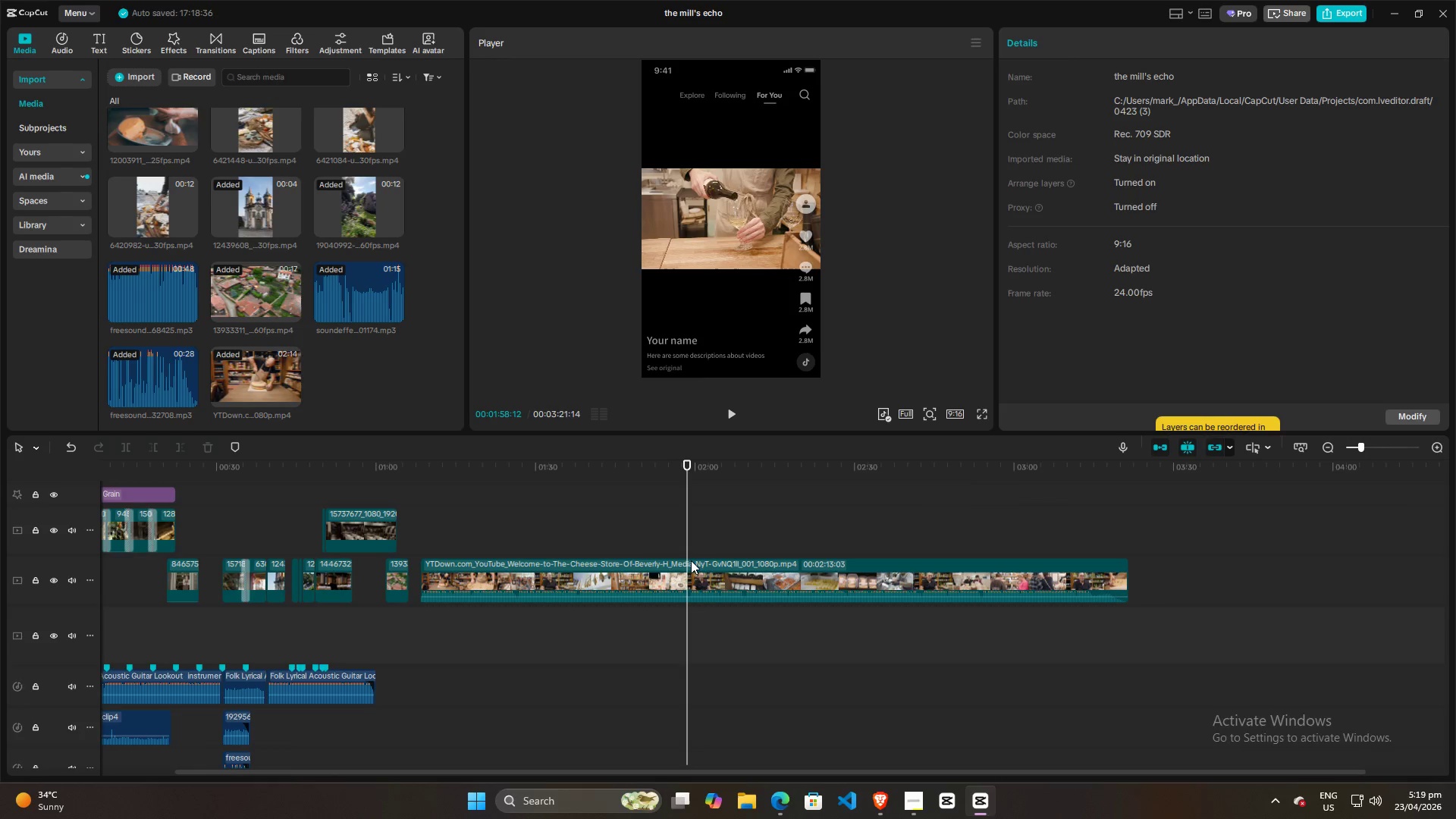 
hold_key(key=ControlLeft, duration=0.88)
 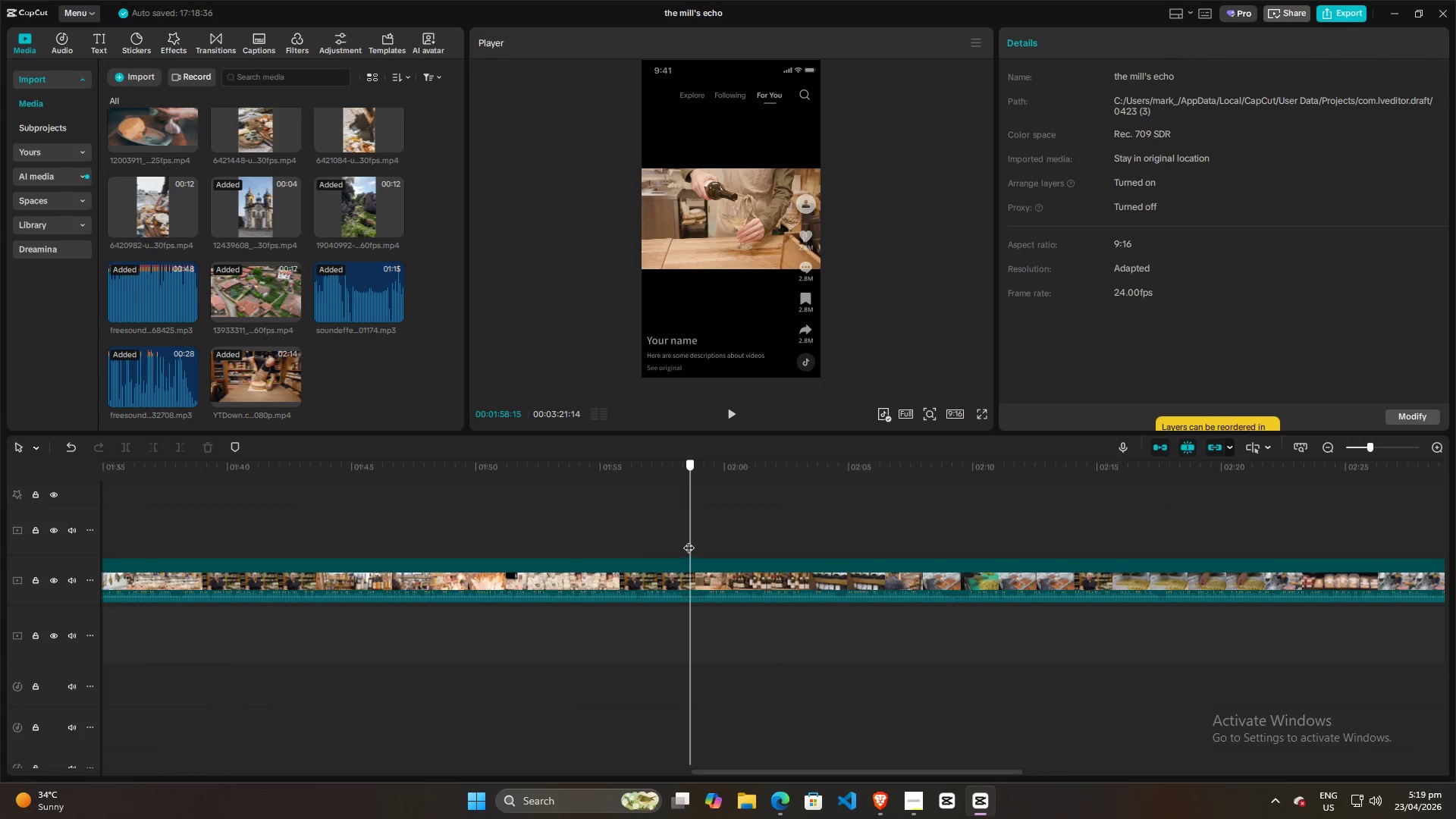 
left_click_drag(start_coordinate=[690, 541], to_coordinate=[685, 543])
 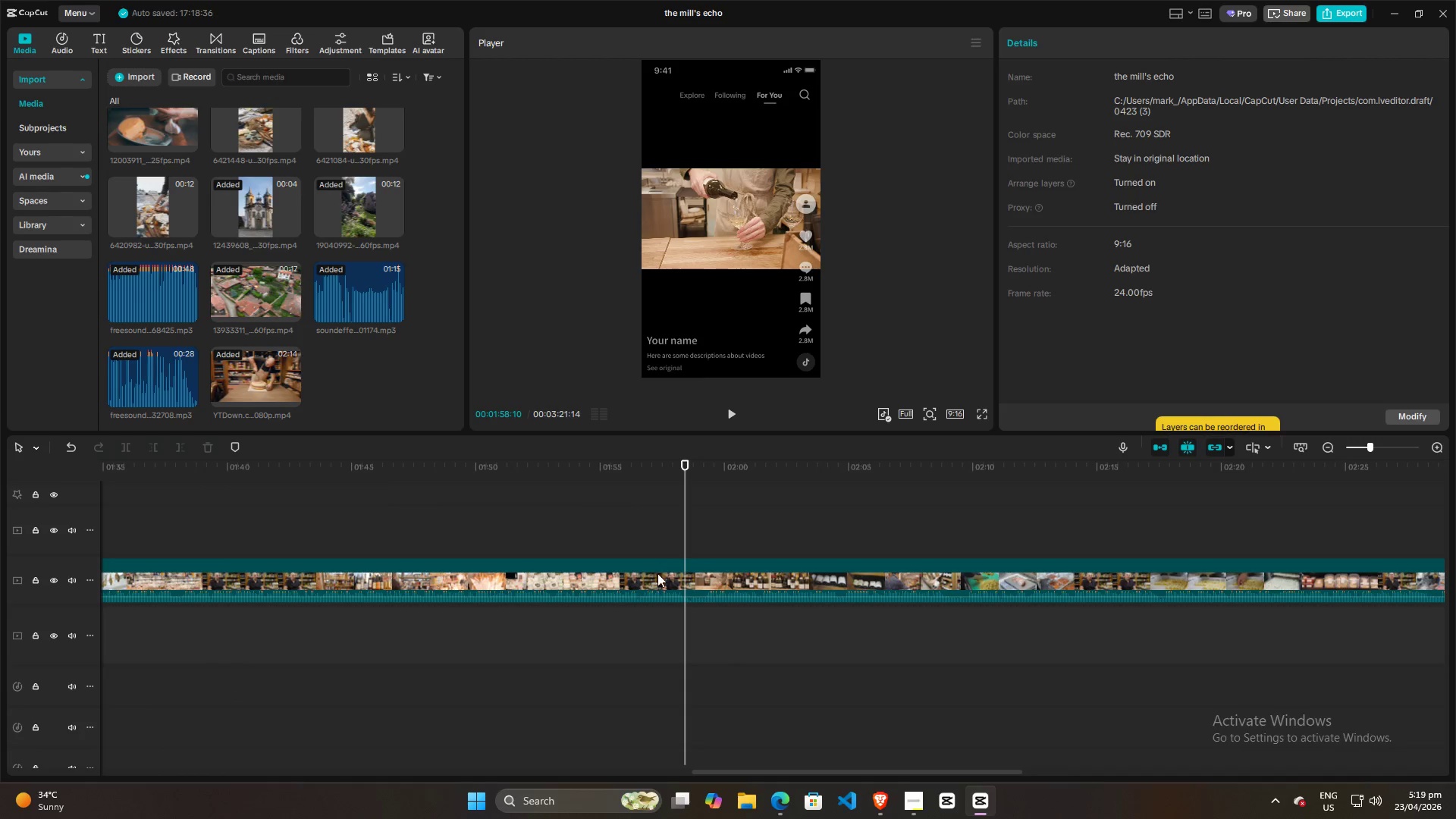 
scroll: coordinate [691, 560], scroll_direction: up, amount: 13.0
 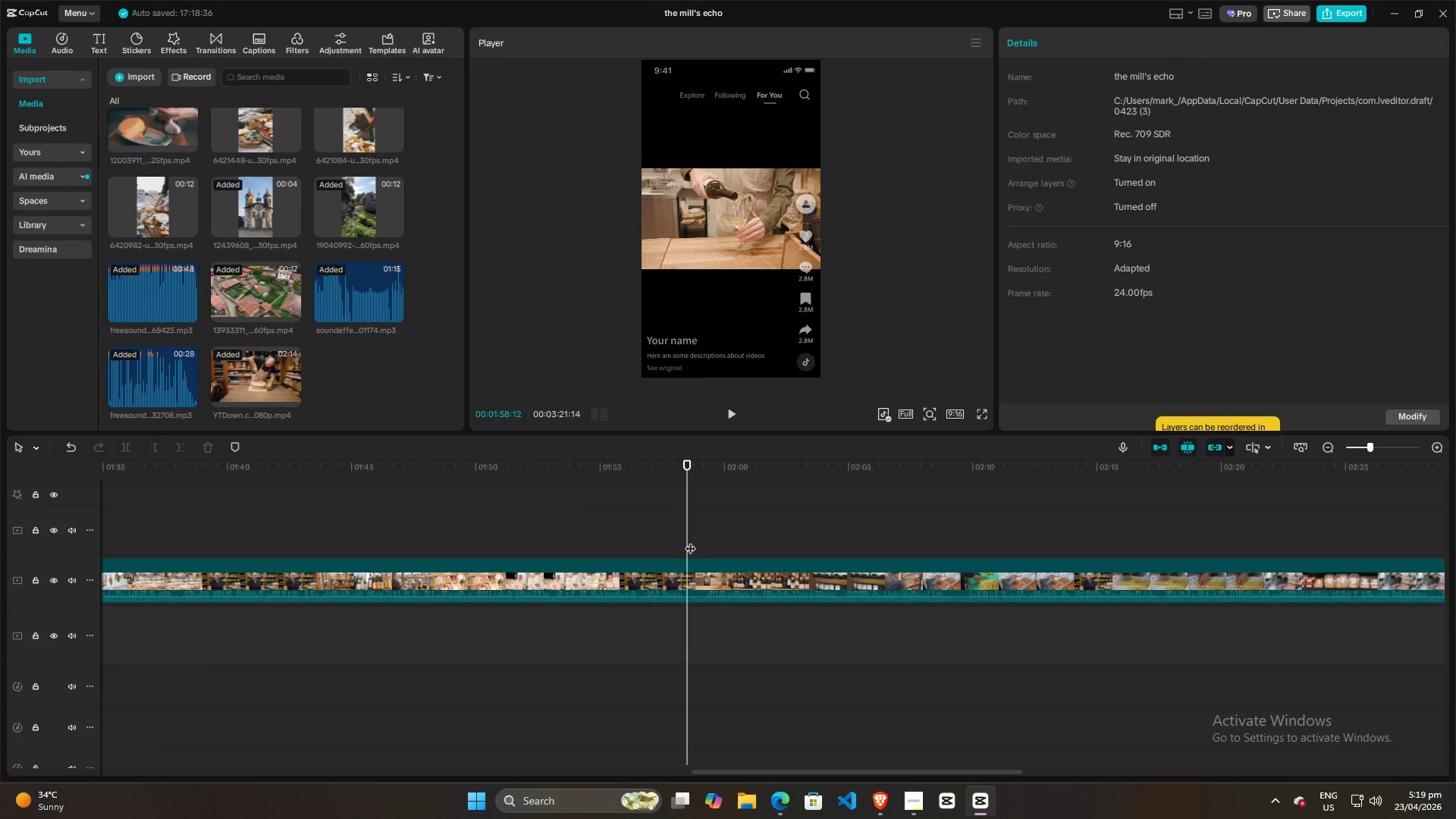 
left_click([655, 577])
 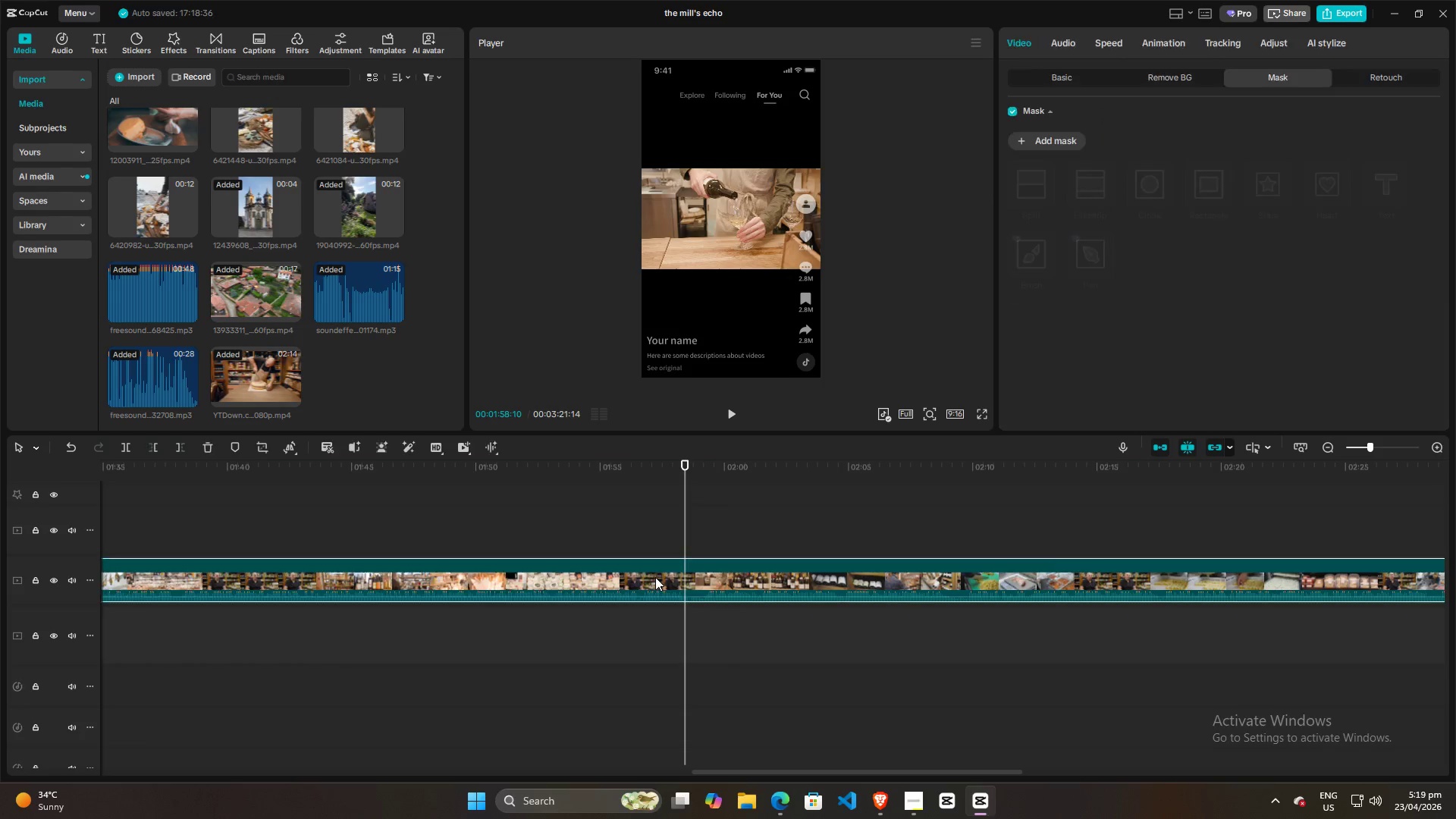 
key(Q)
 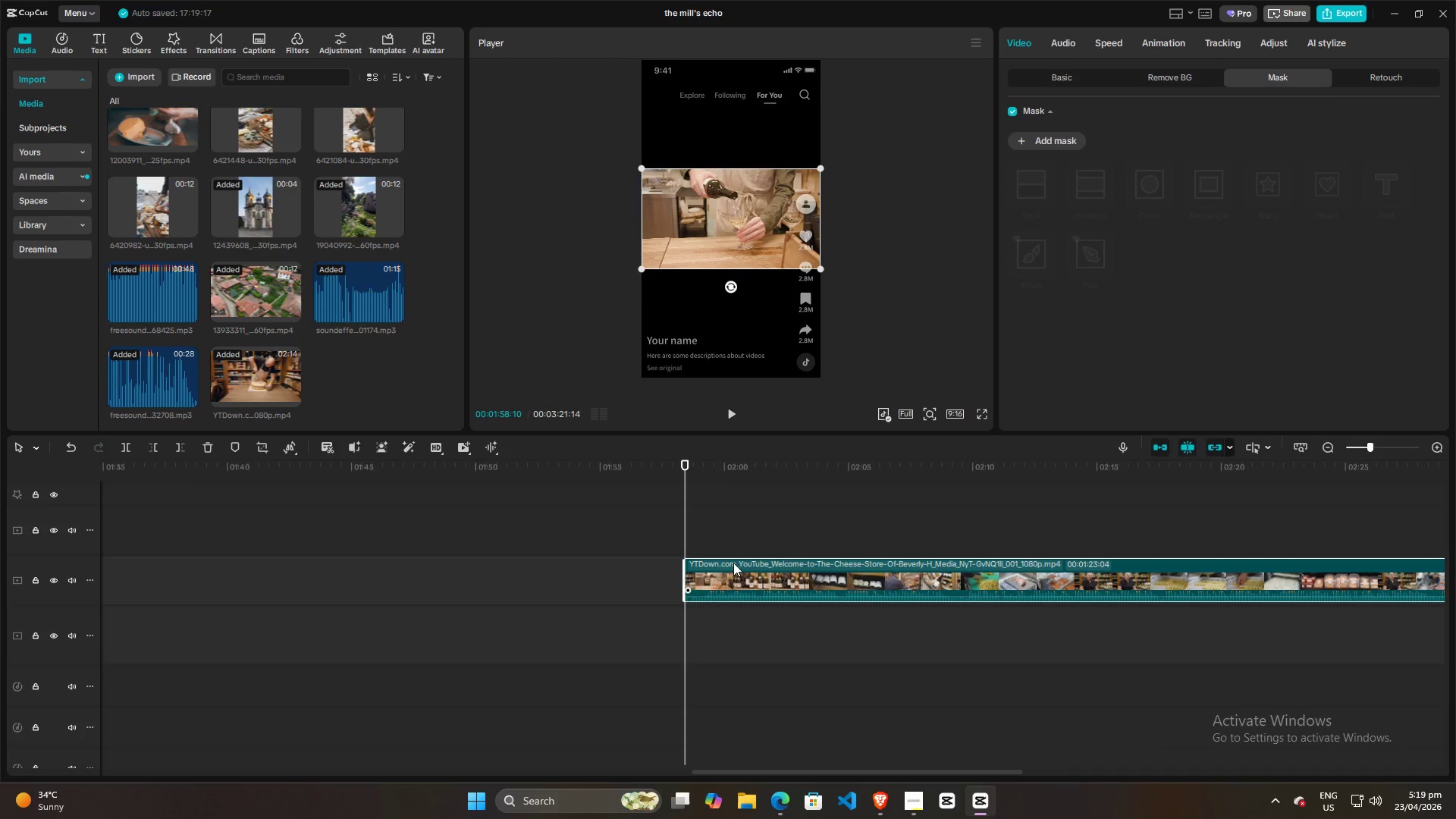 
left_click_drag(start_coordinate=[733, 563], to_coordinate=[693, 585])
 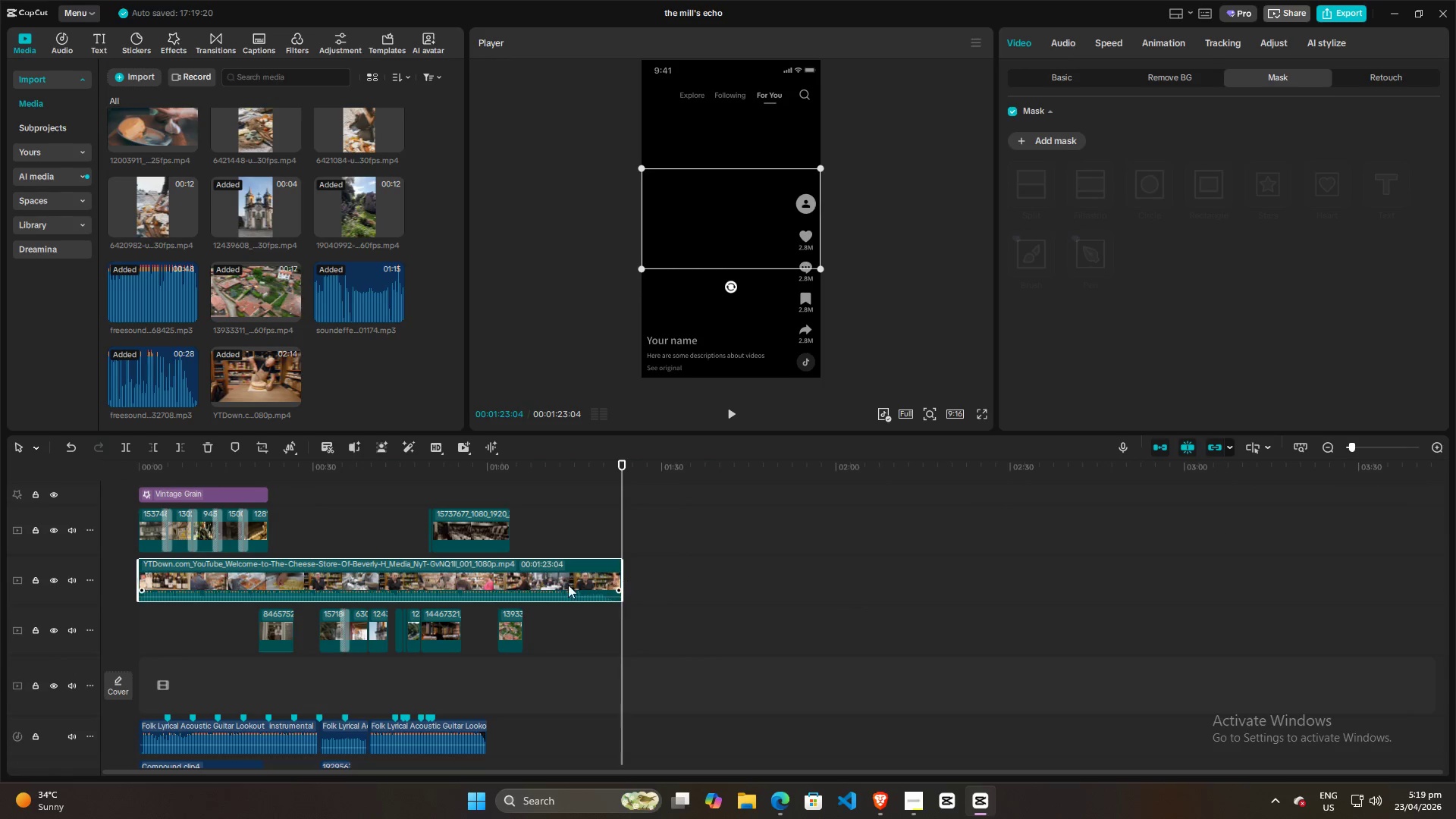 
hold_key(key=ControlLeft, duration=0.73)
 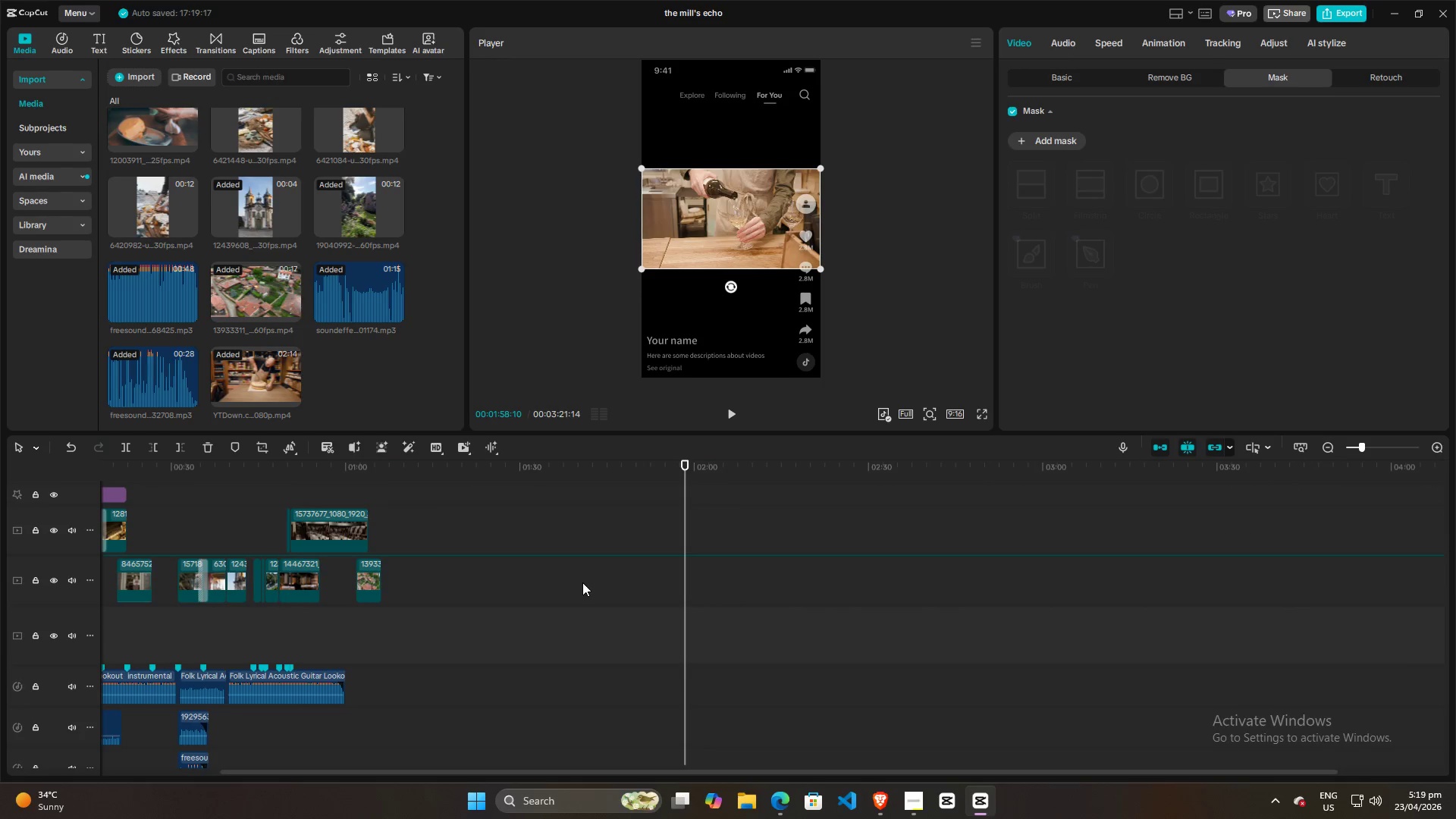 
hold_key(key=ControlLeft, duration=6.38)
 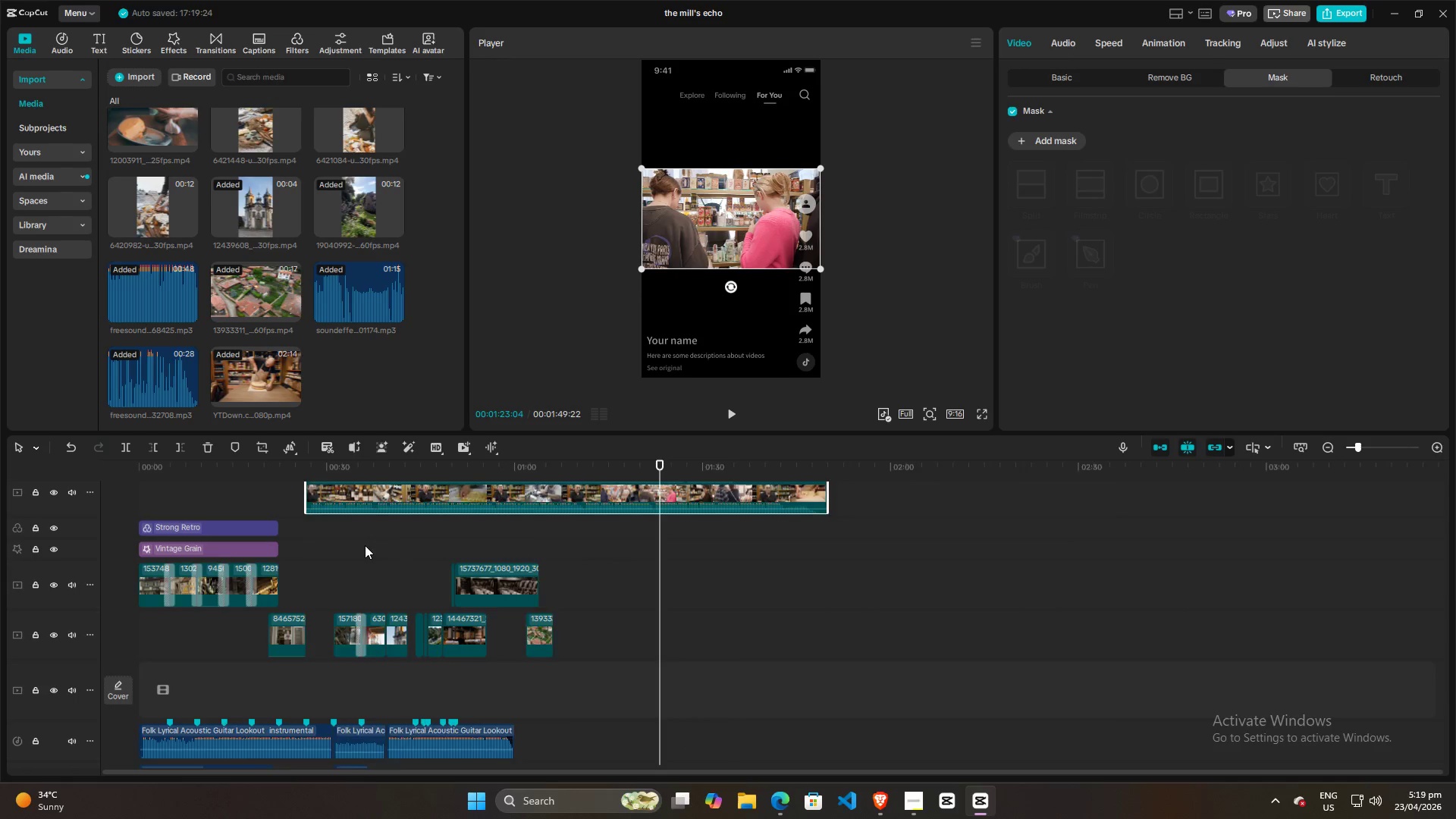 
hold_key(key=AltLeft, duration=0.41)
 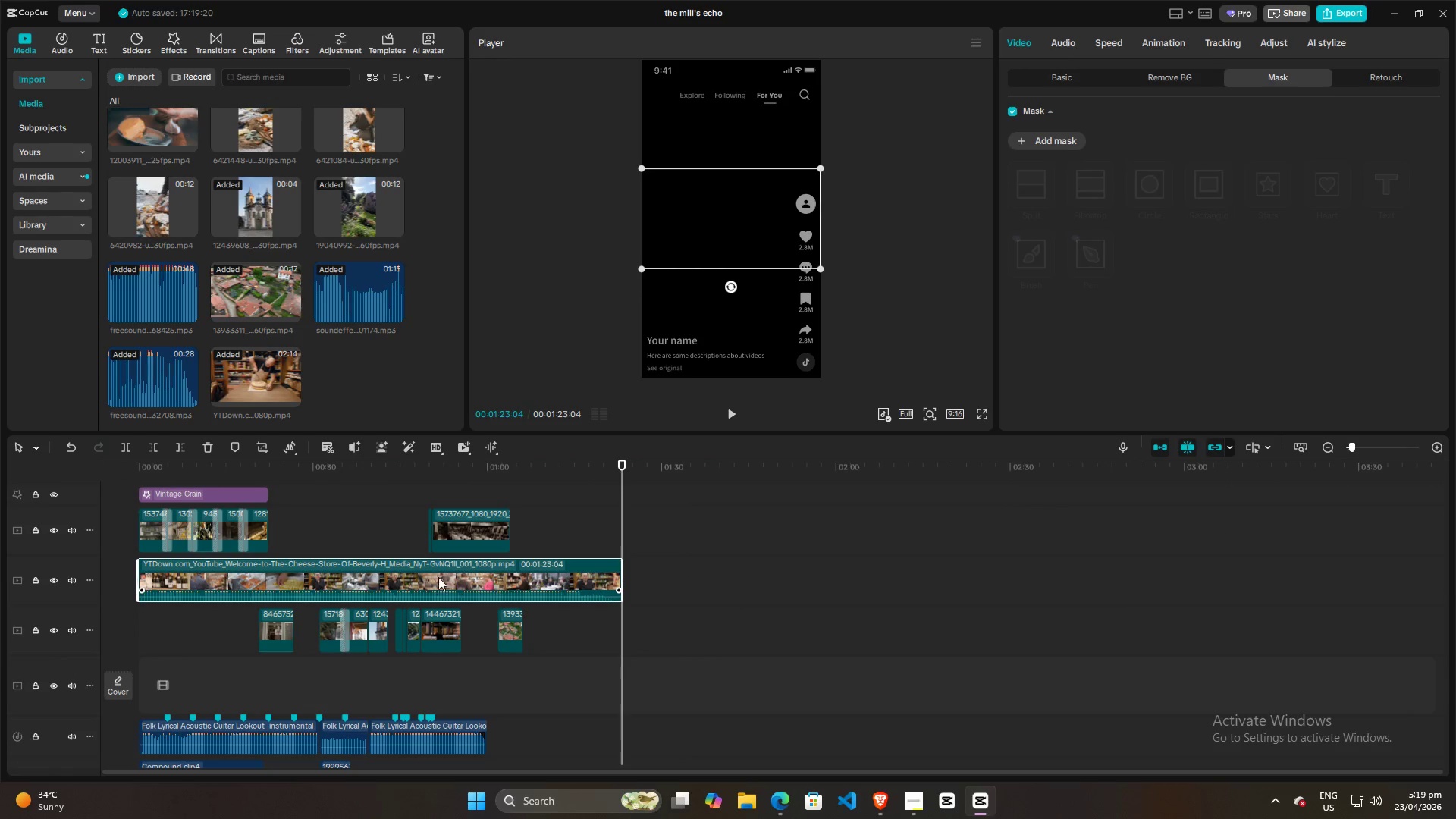 
scroll: coordinate [403, 522], scroll_direction: down, amount: 12.0
 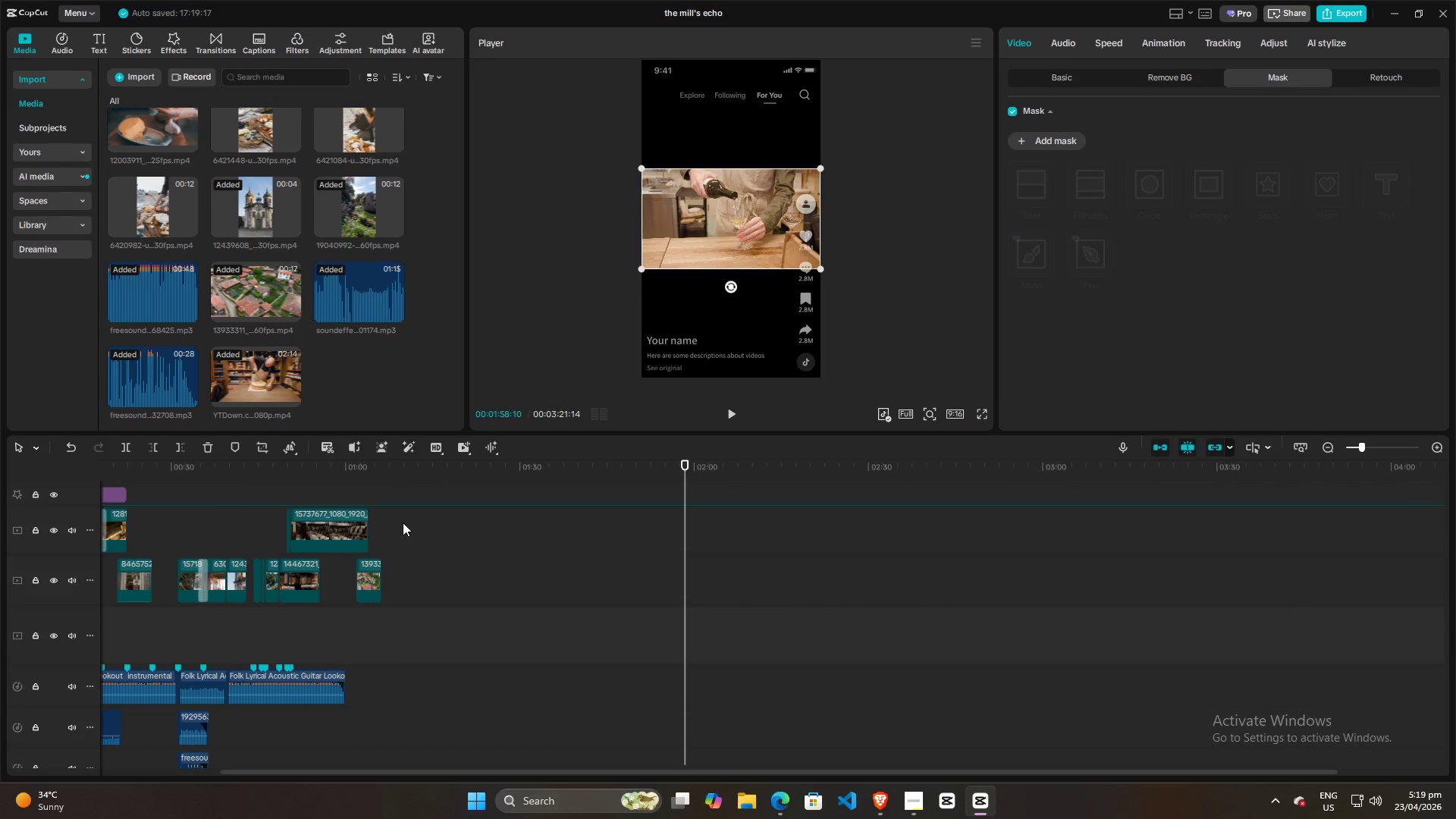 
left_click_drag(start_coordinate=[377, 562], to_coordinate=[783, 544])
 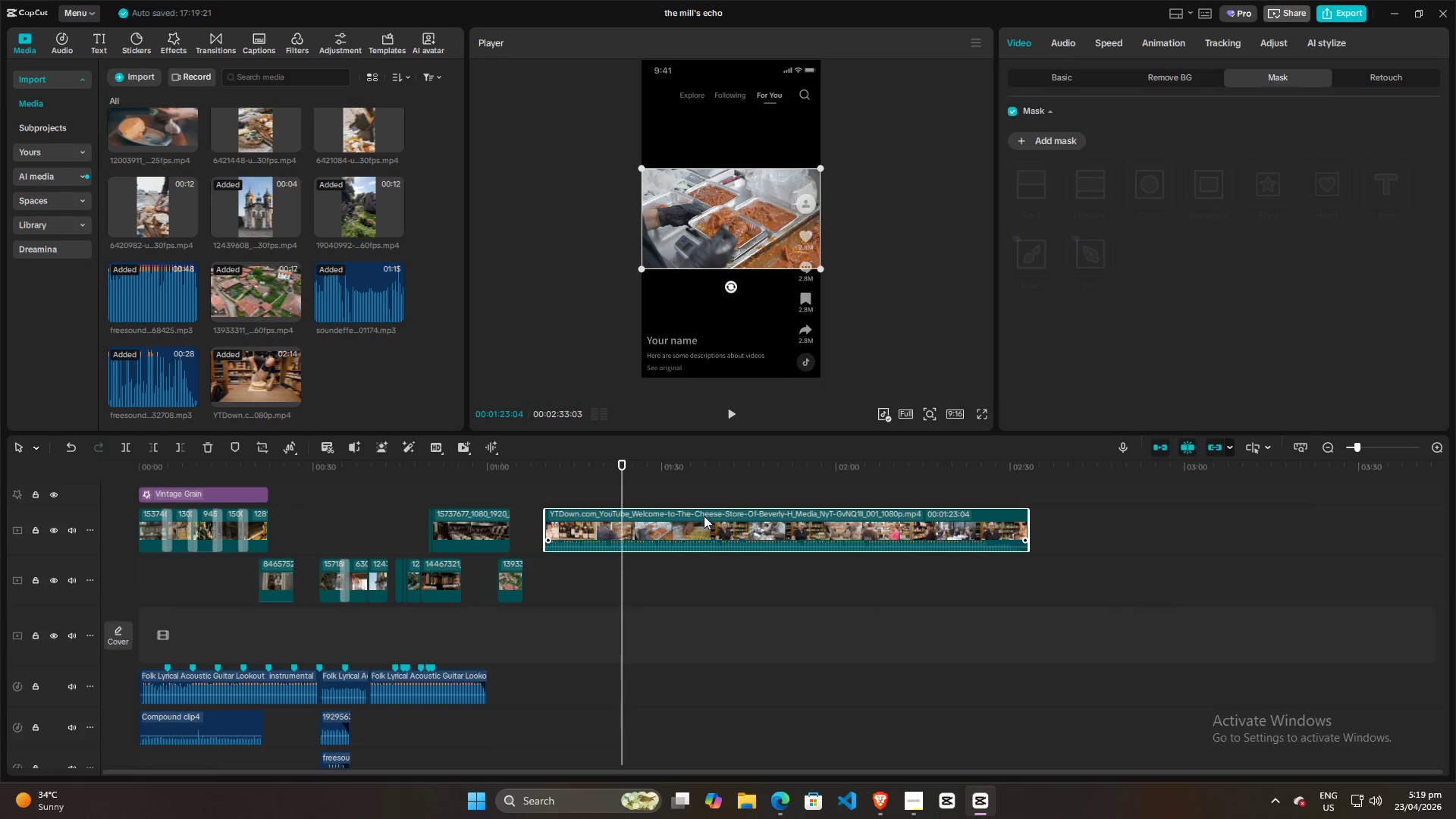 
left_click_drag(start_coordinate=[704, 516], to_coordinate=[457, 483])
 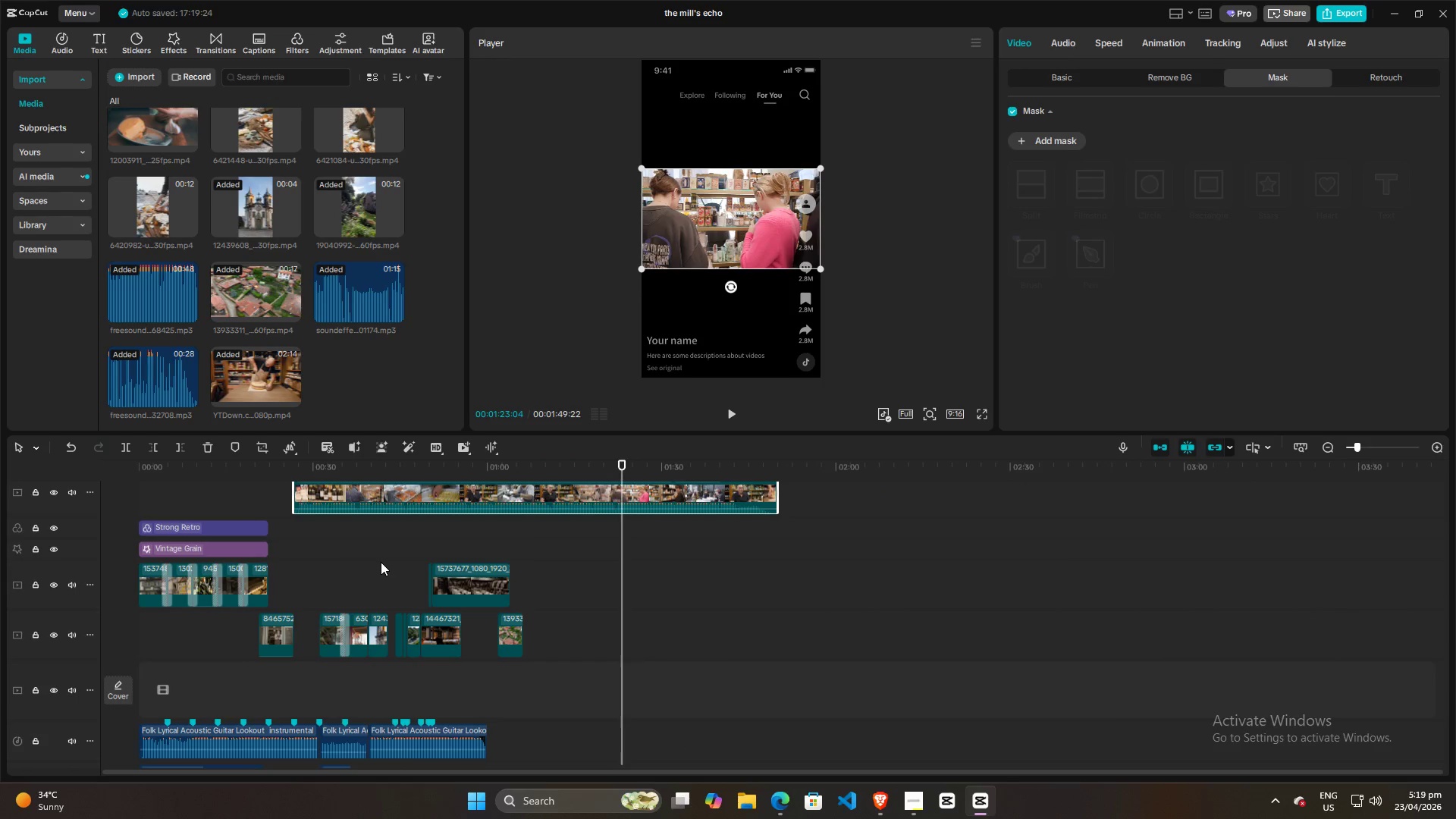 
hold_key(key=ControlLeft, duration=1.17)
scroll: coordinate [406, 545], scroll_direction: up, amount: 12.0
 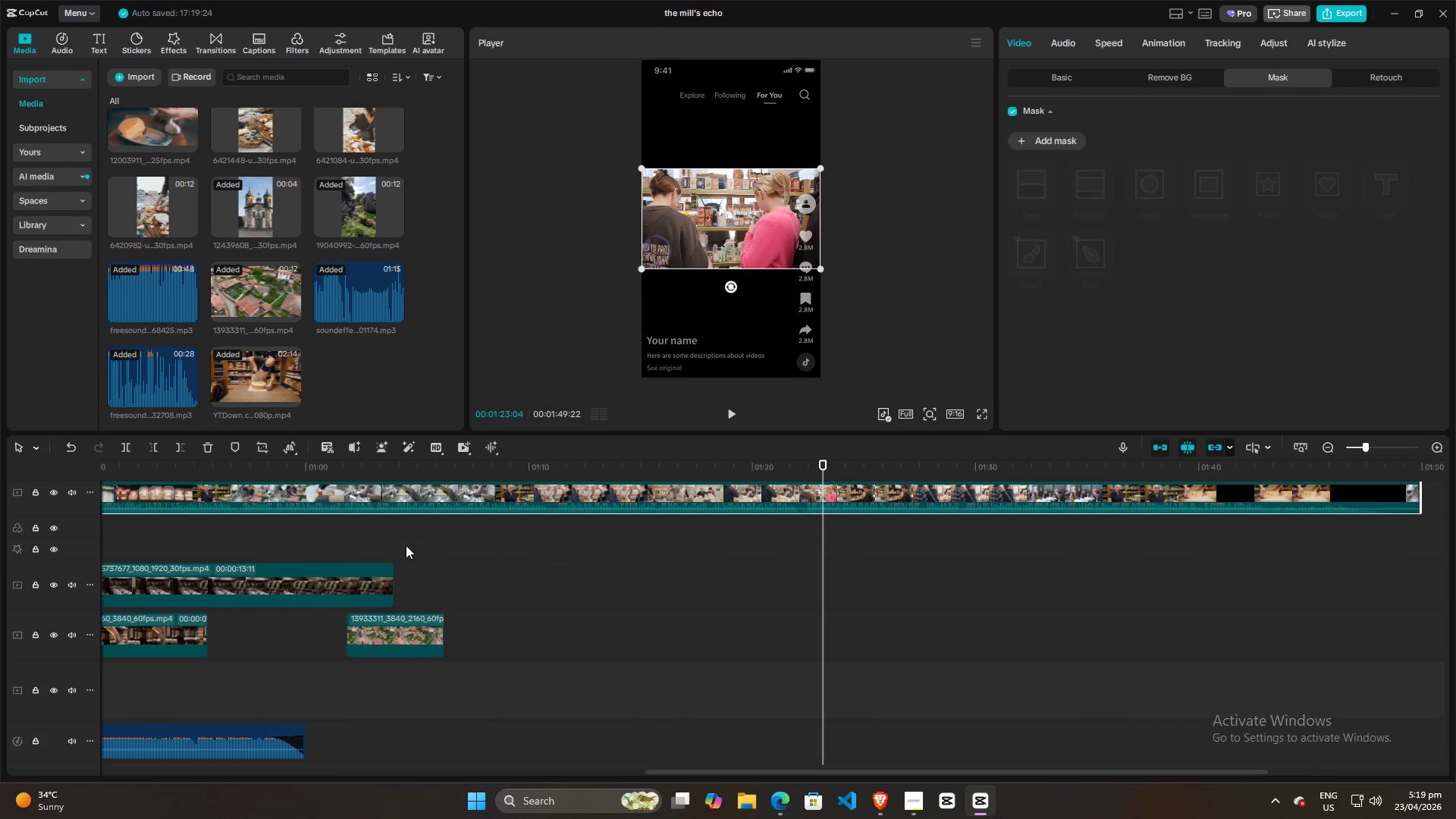 
left_click_drag(start_coordinate=[824, 527], to_coordinate=[814, 552])
 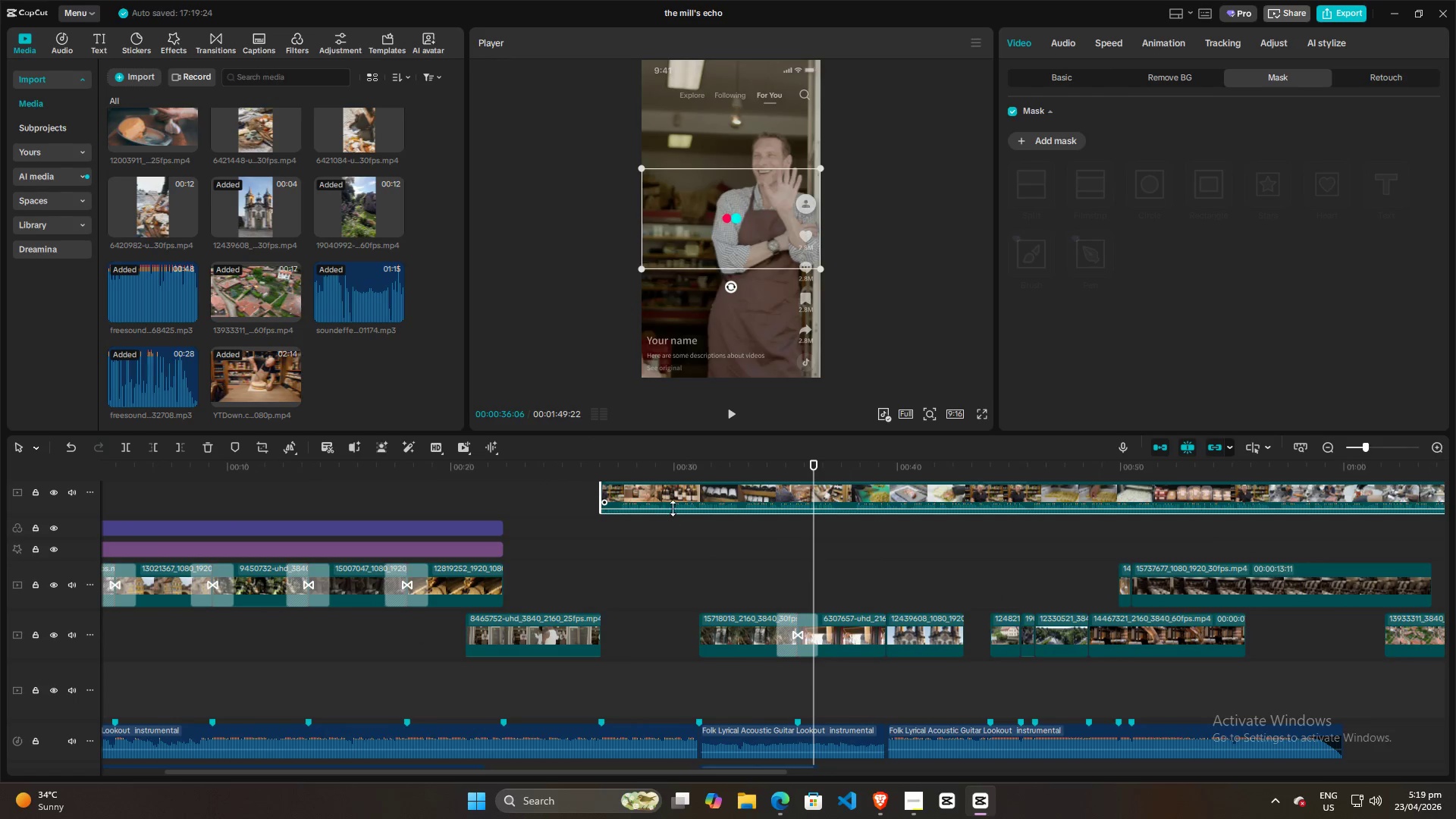 
left_click_drag(start_coordinate=[673, 508], to_coordinate=[678, 543])
 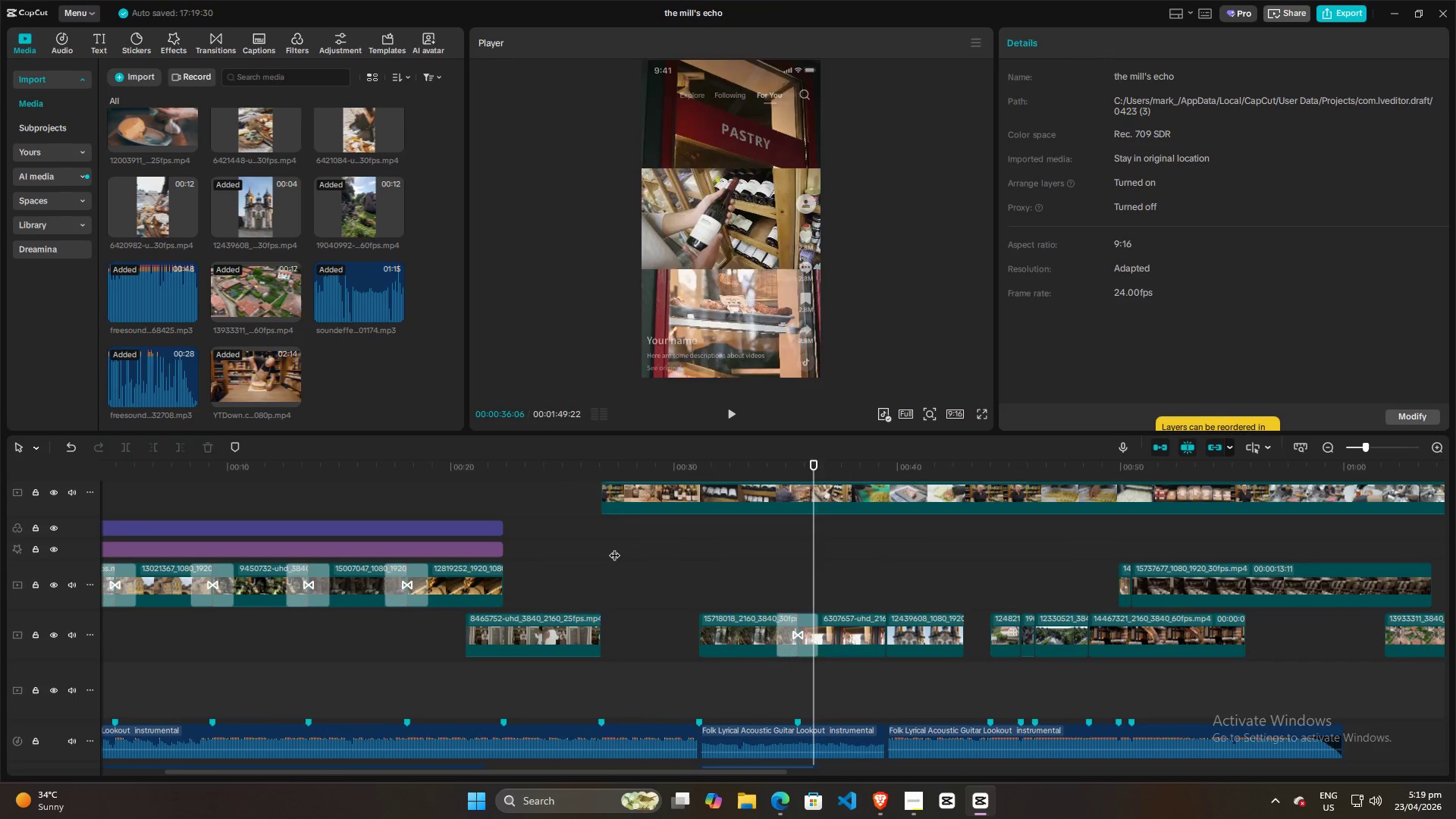 
double_click([607, 548])
 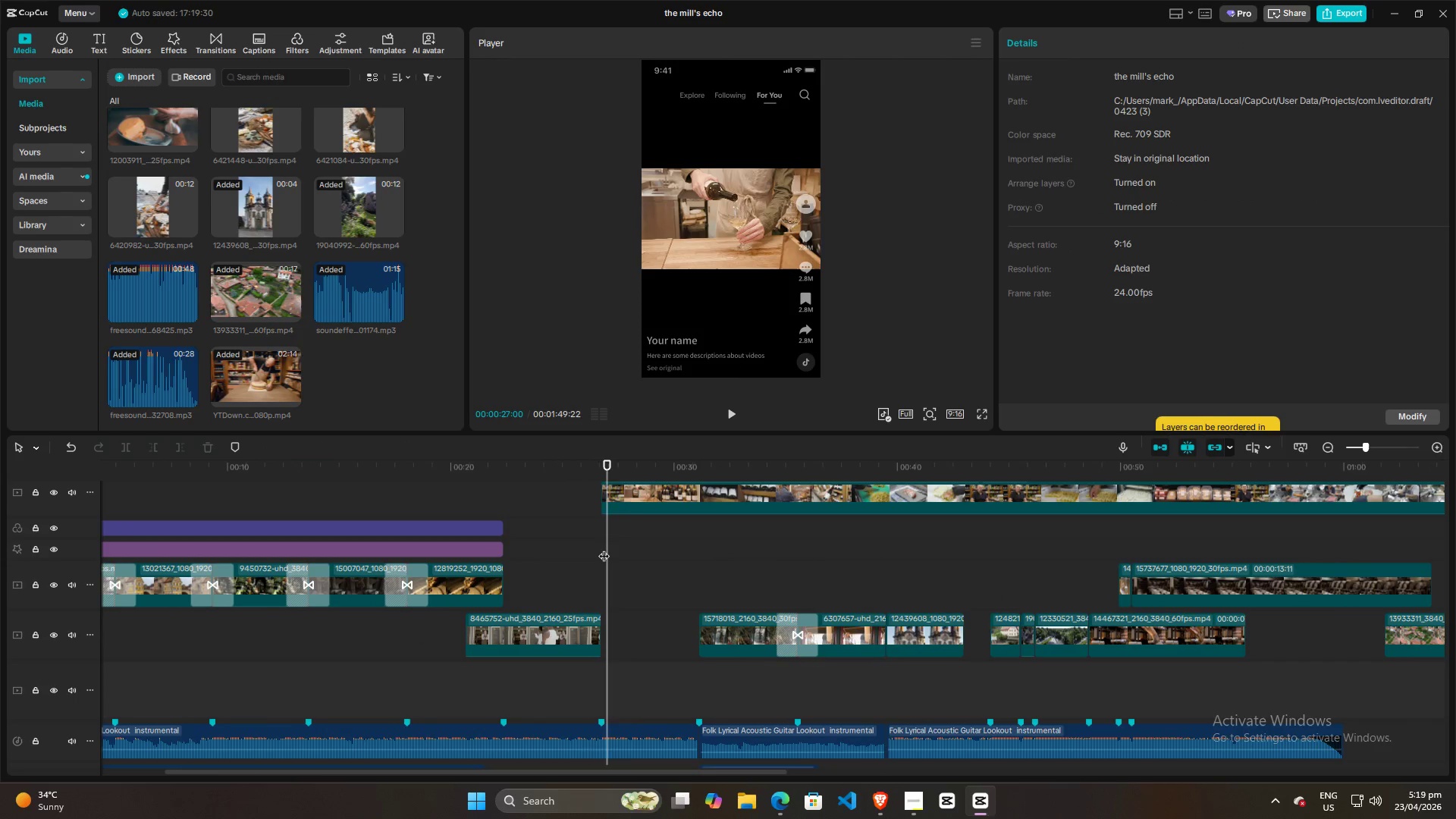 
triple_click([604, 548])
 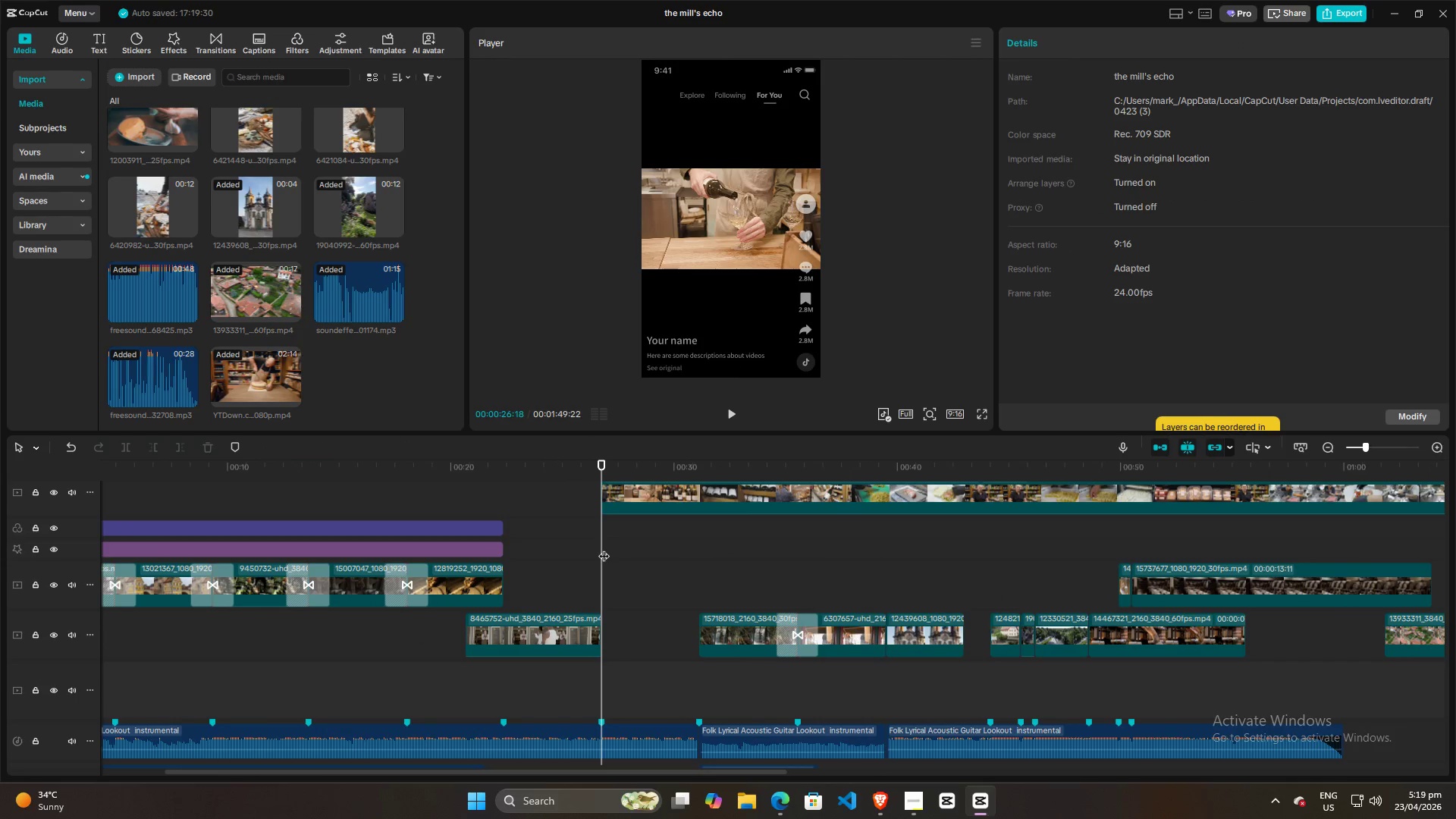 
key(Space)
 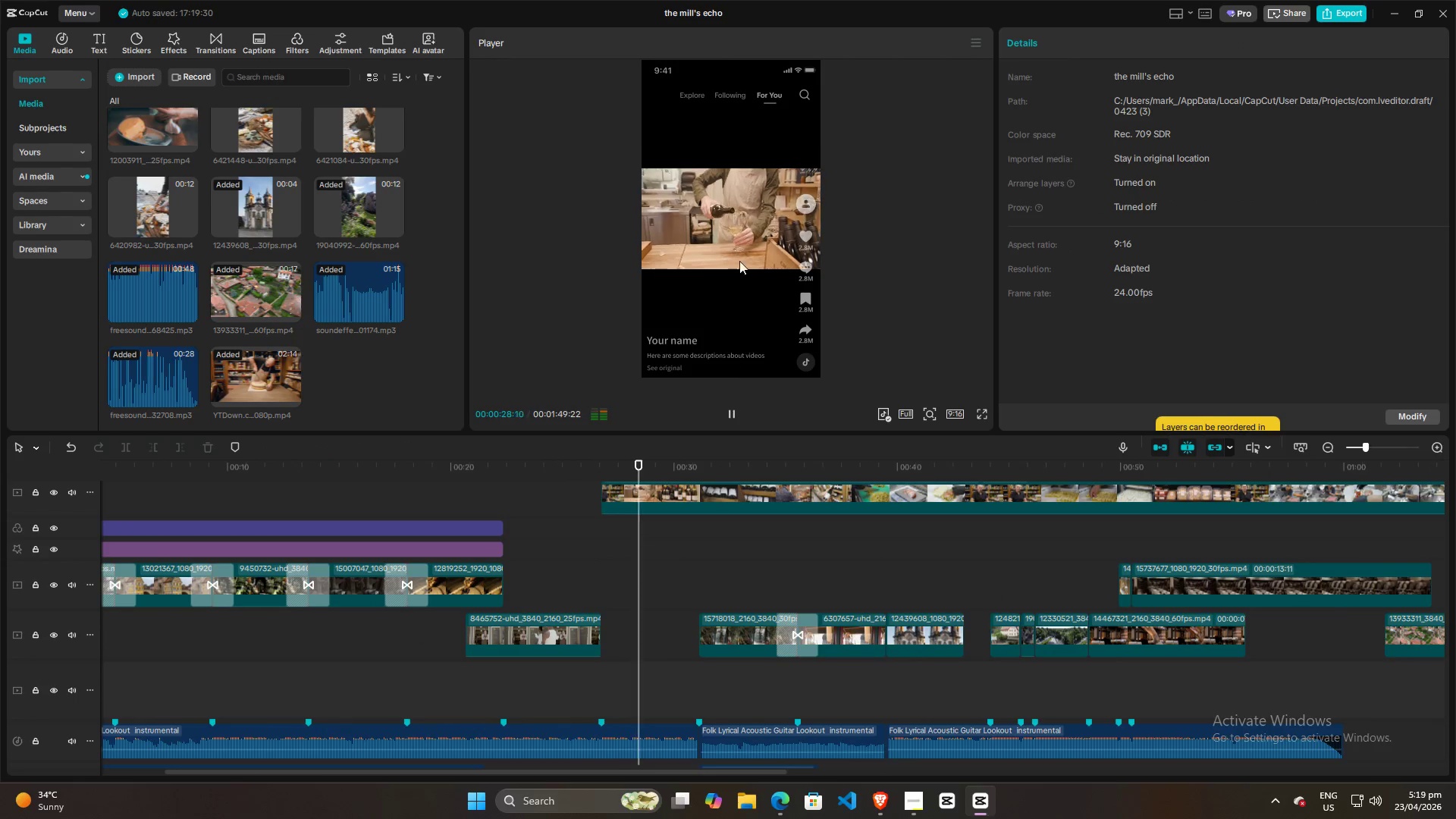 
key(Space)
 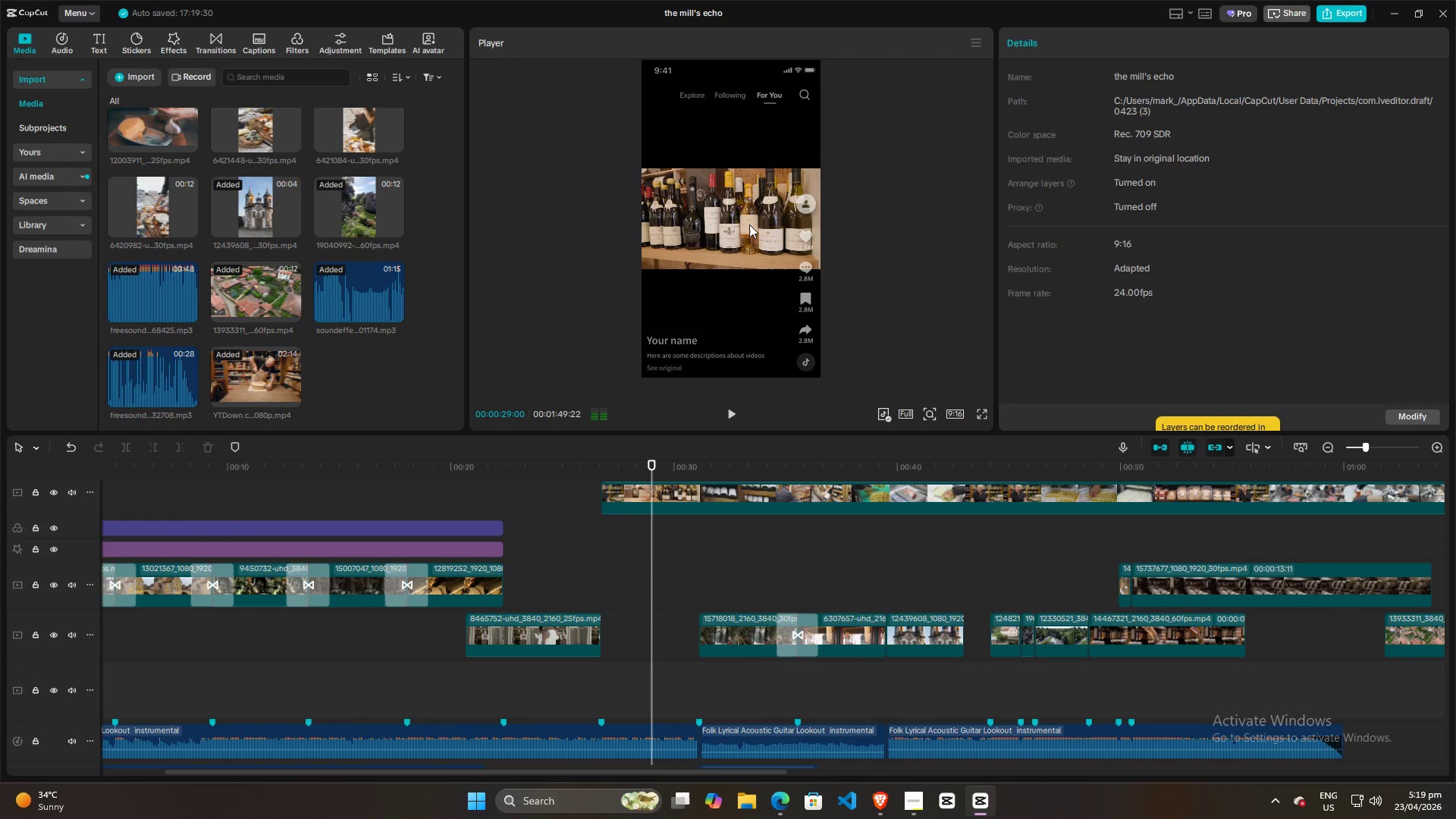 
left_click([749, 224])
 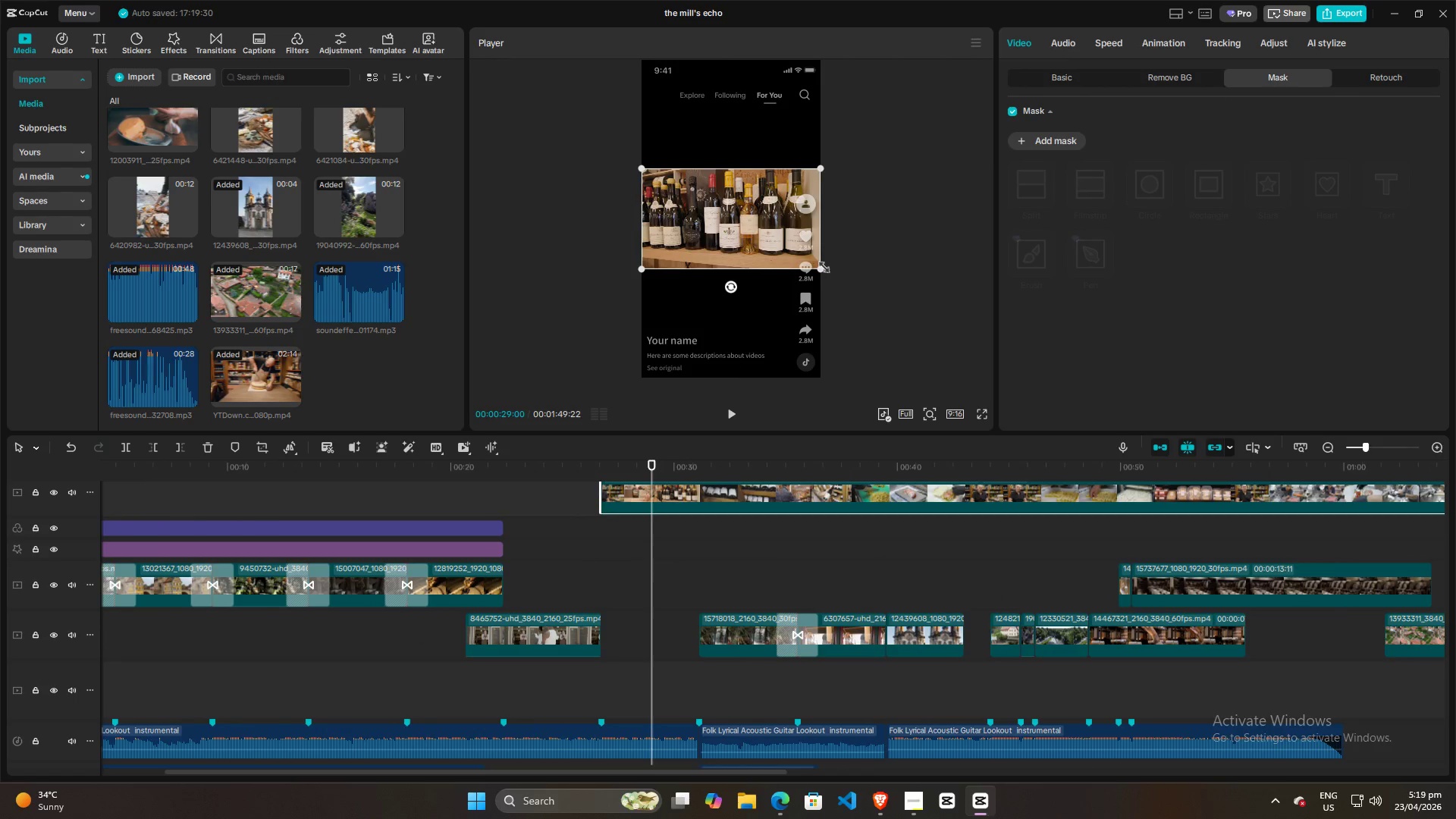 
left_click_drag(start_coordinate=[818, 266], to_coordinate=[1020, 562])
 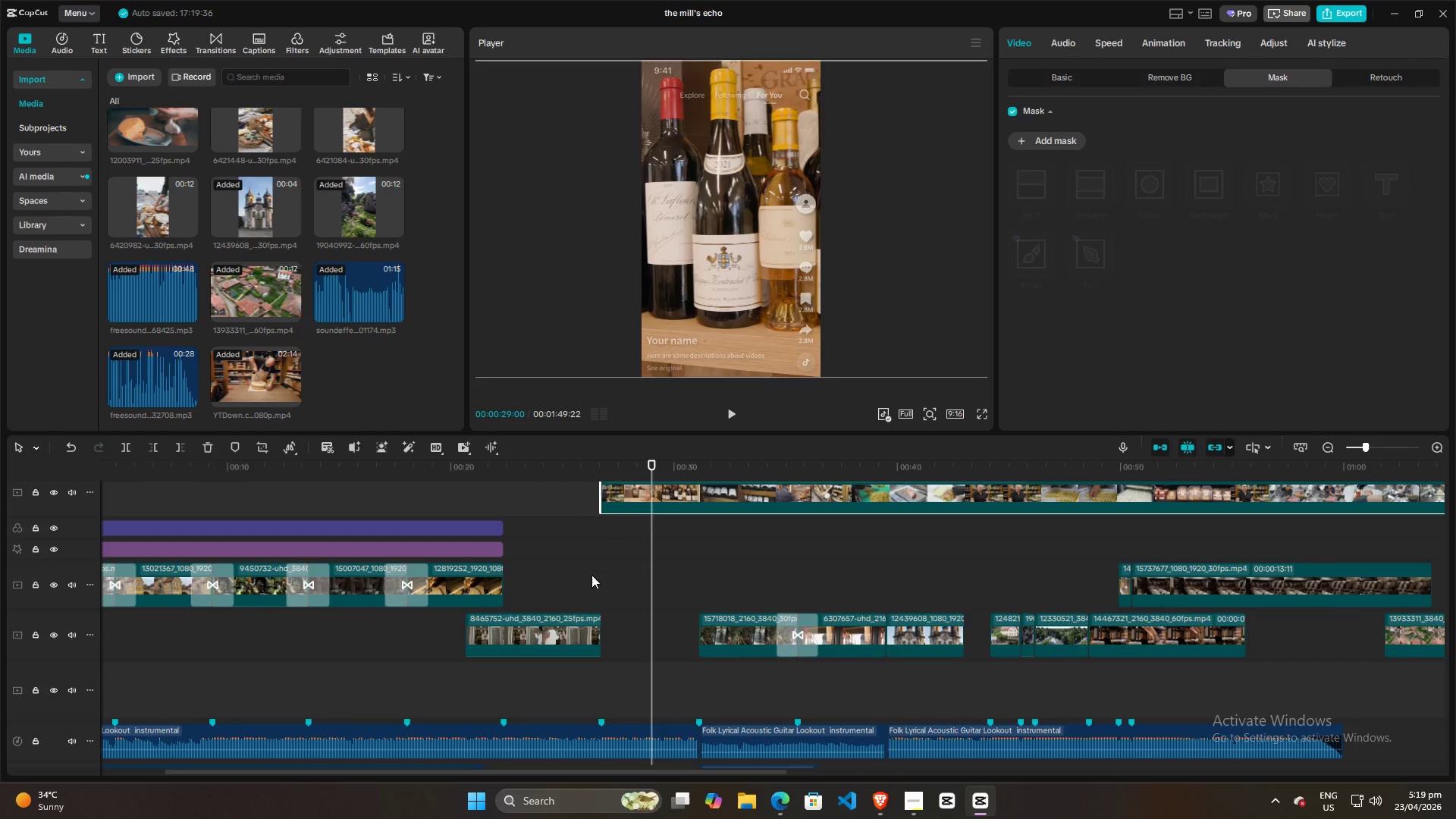 
left_click([592, 575])
 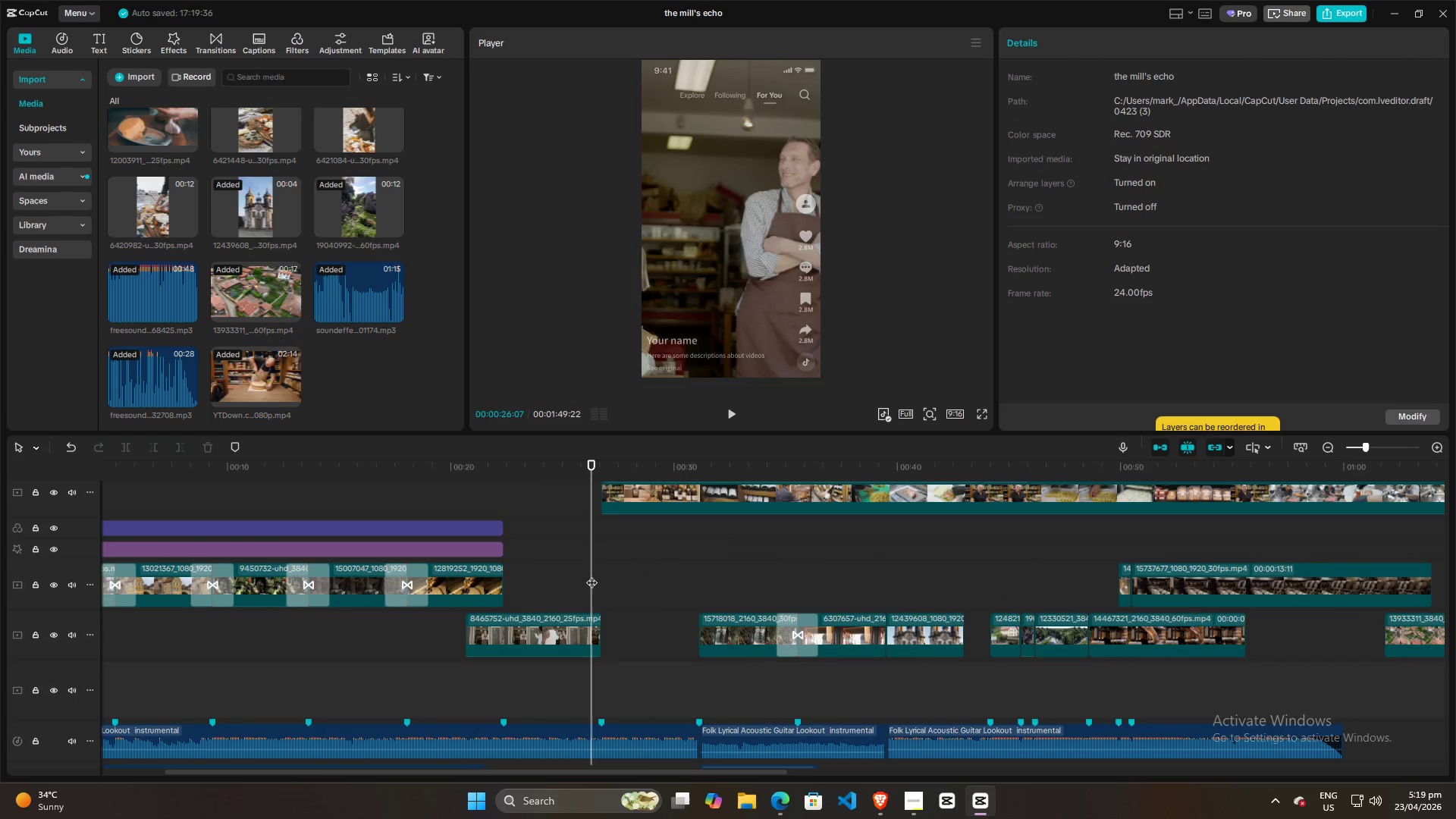 
key(Space)
 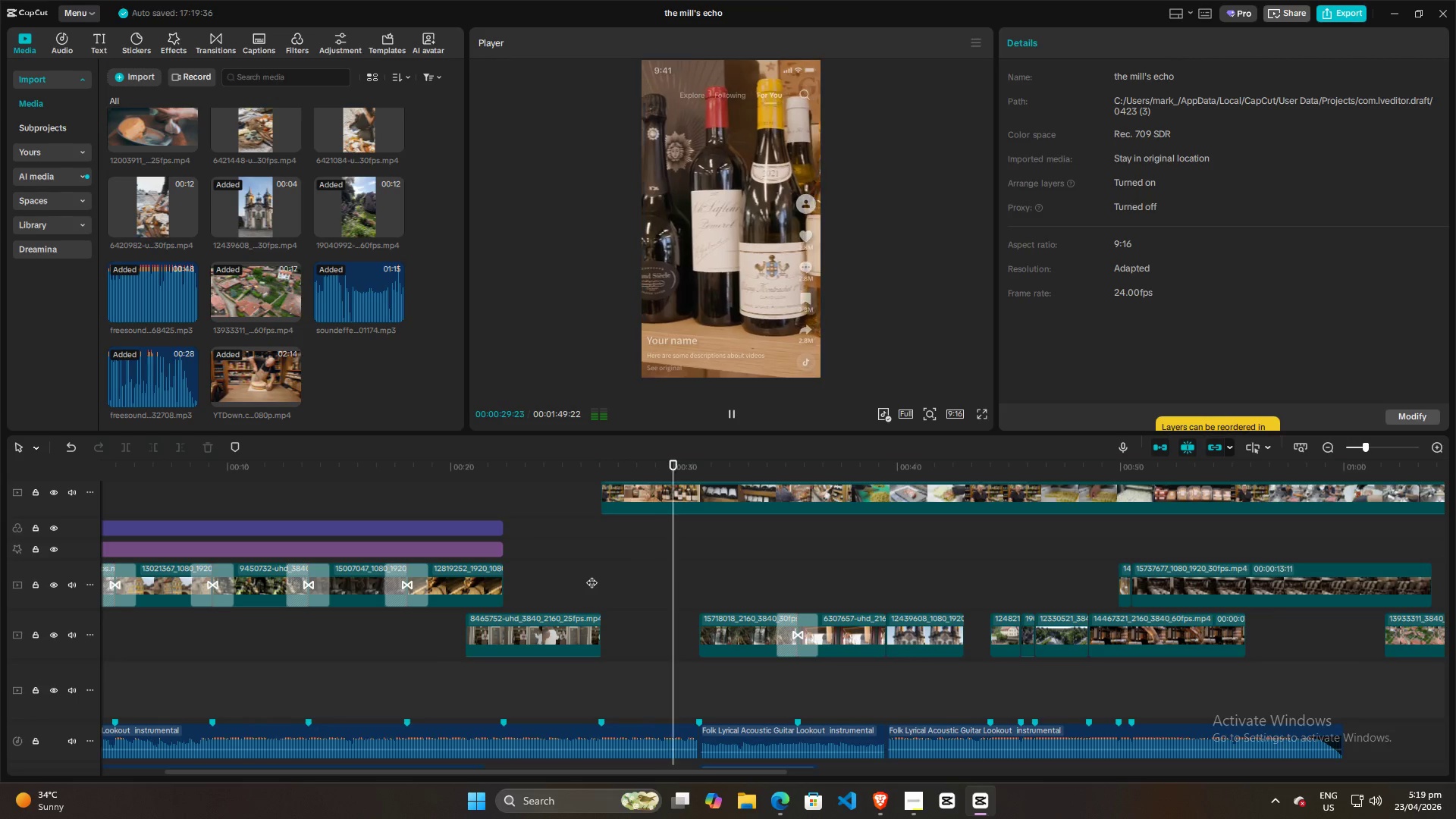 
wait(5.01)
 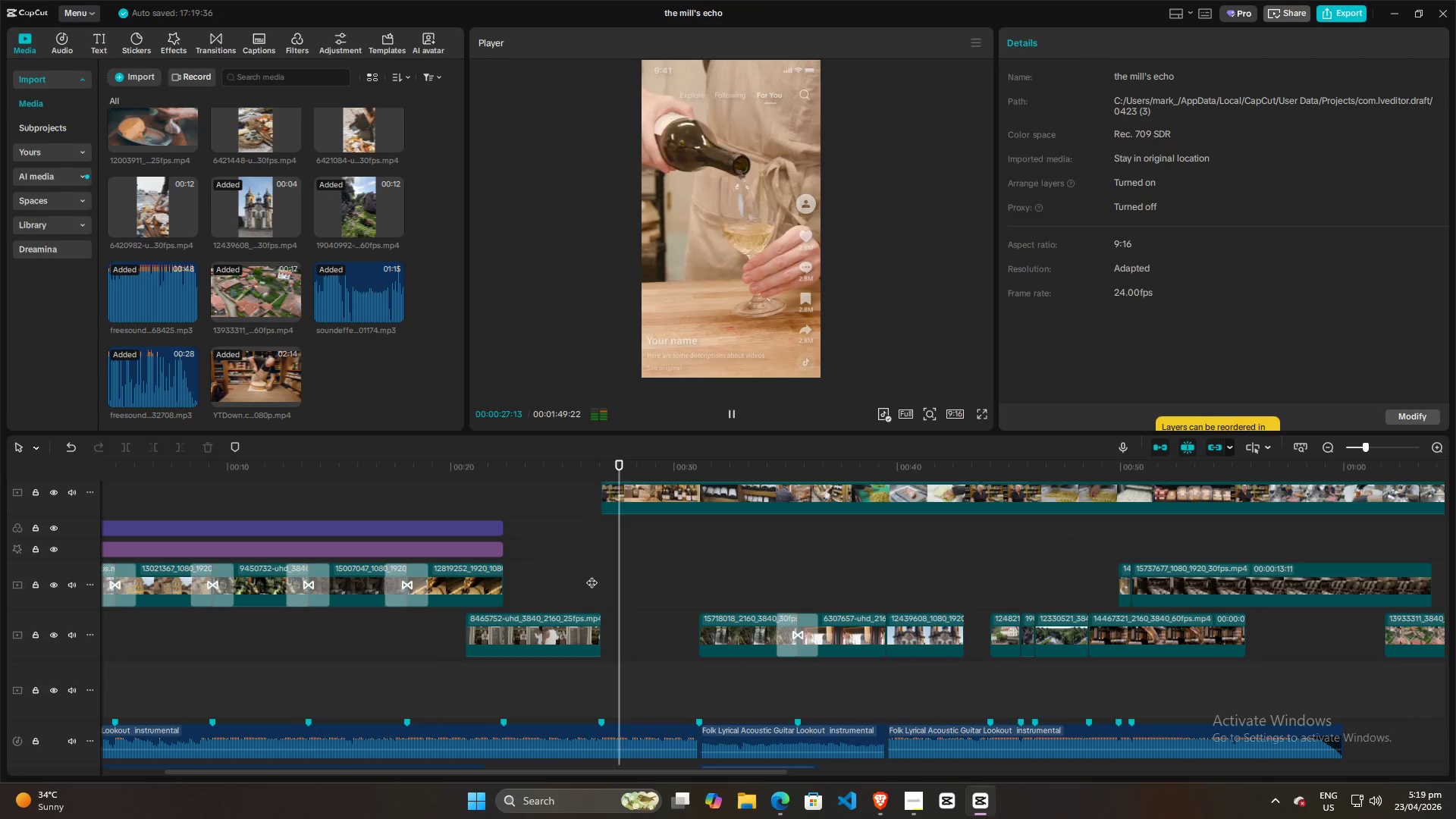 
key(Space)
 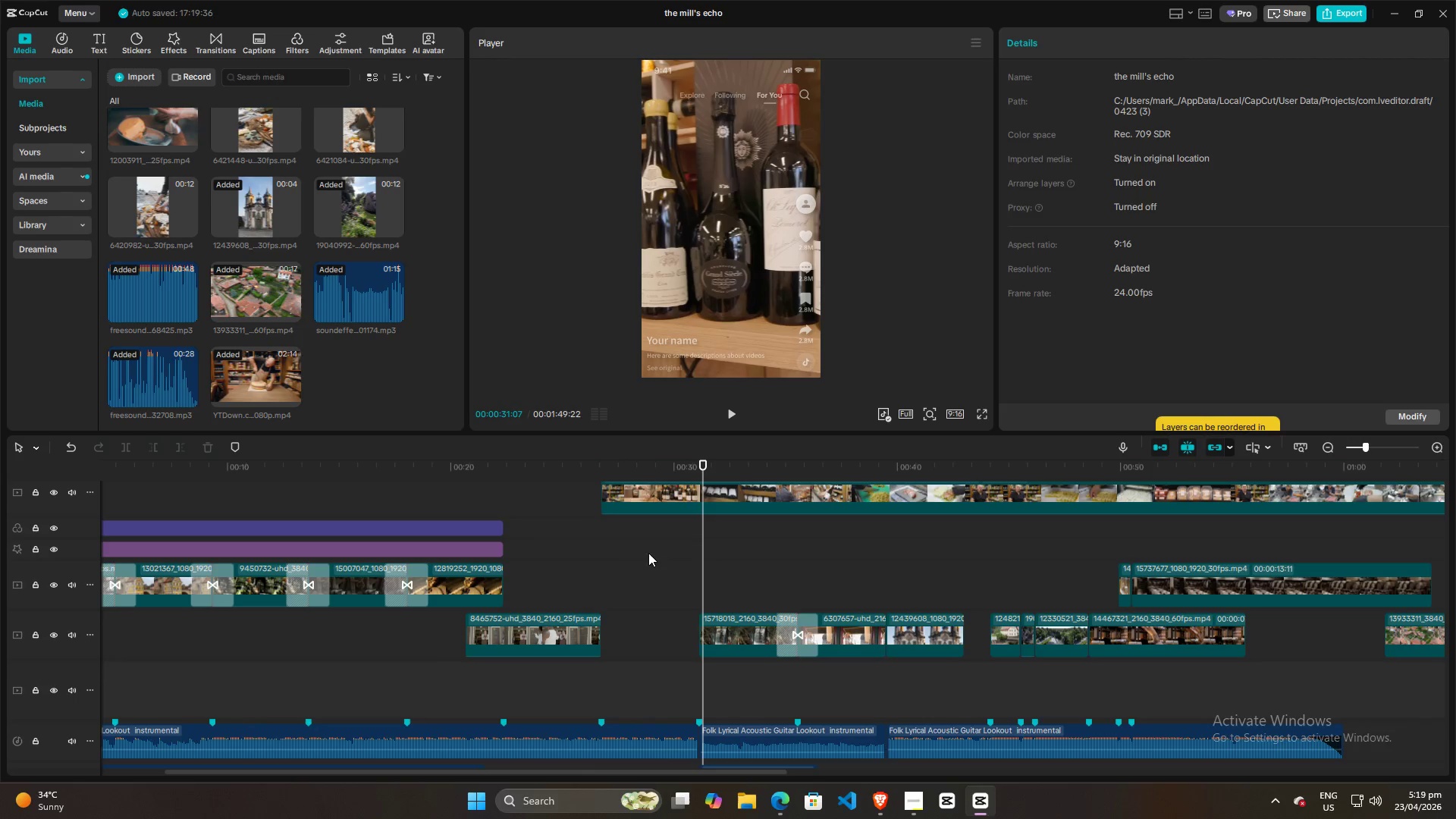 
left_click([620, 555])
 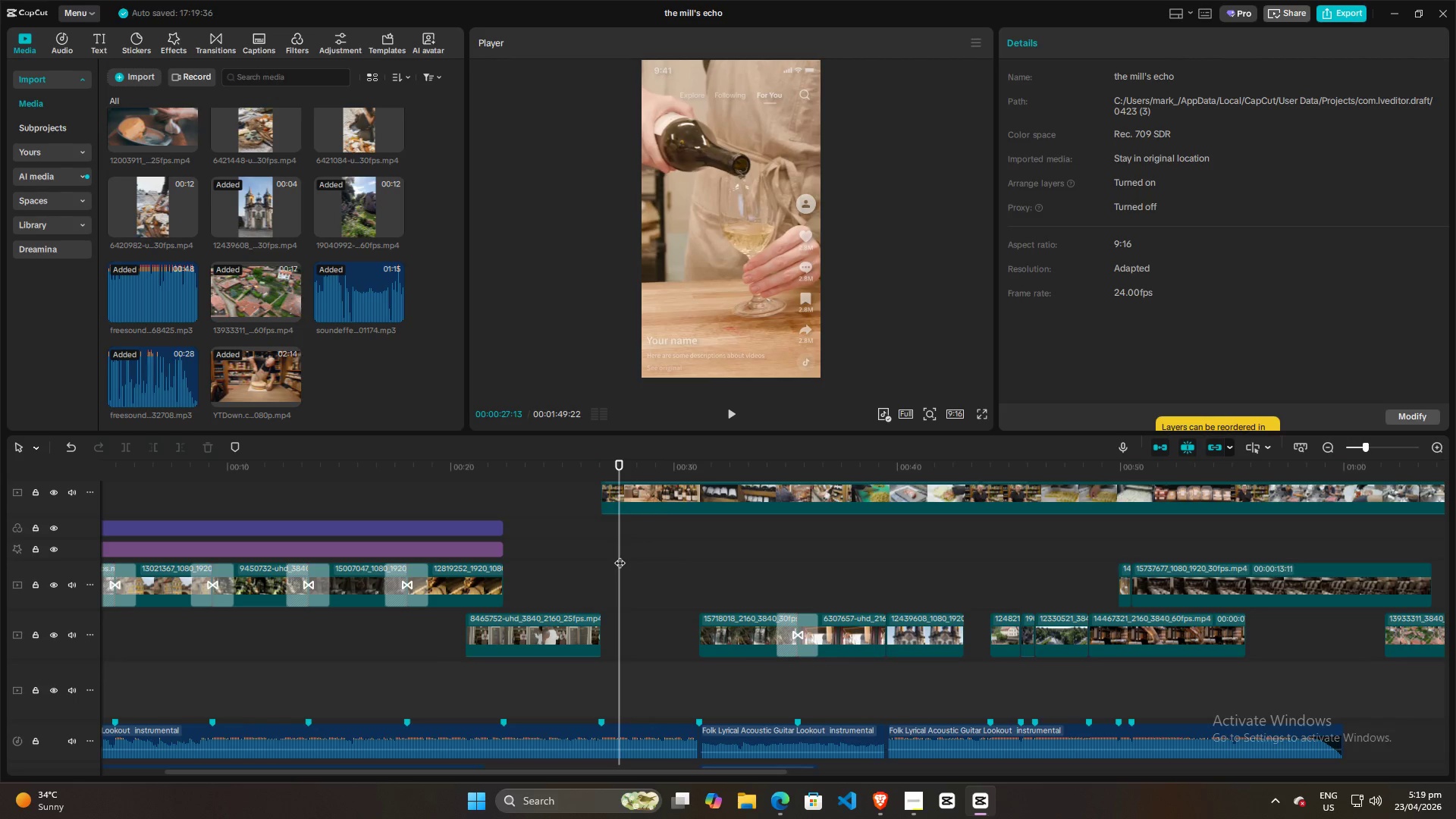 
key(Space)
 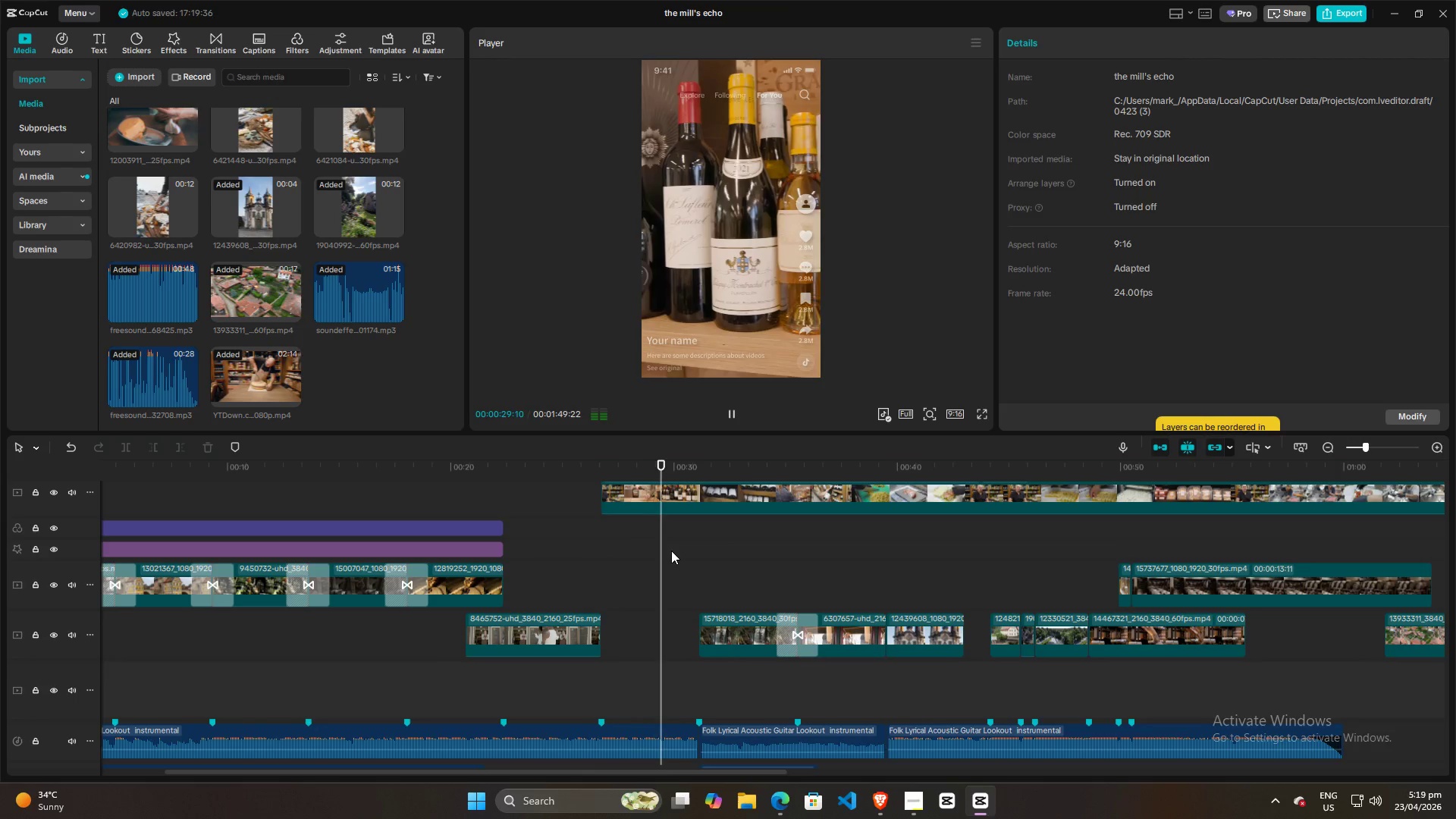 
left_click_drag(start_coordinate=[675, 557], to_coordinate=[603, 563])
 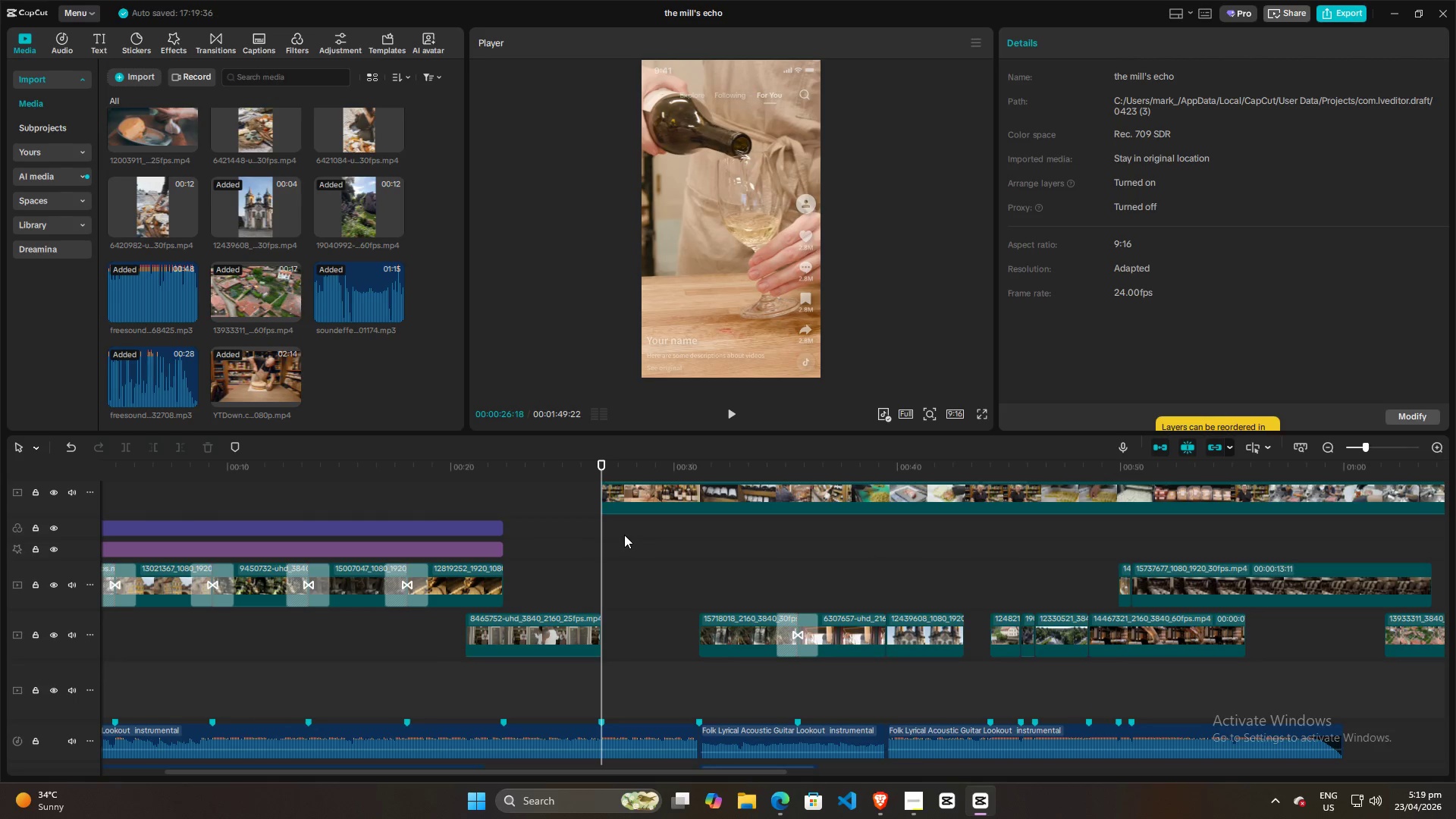 
scroll: coordinate [643, 570], scroll_direction: up, amount: 2.0
 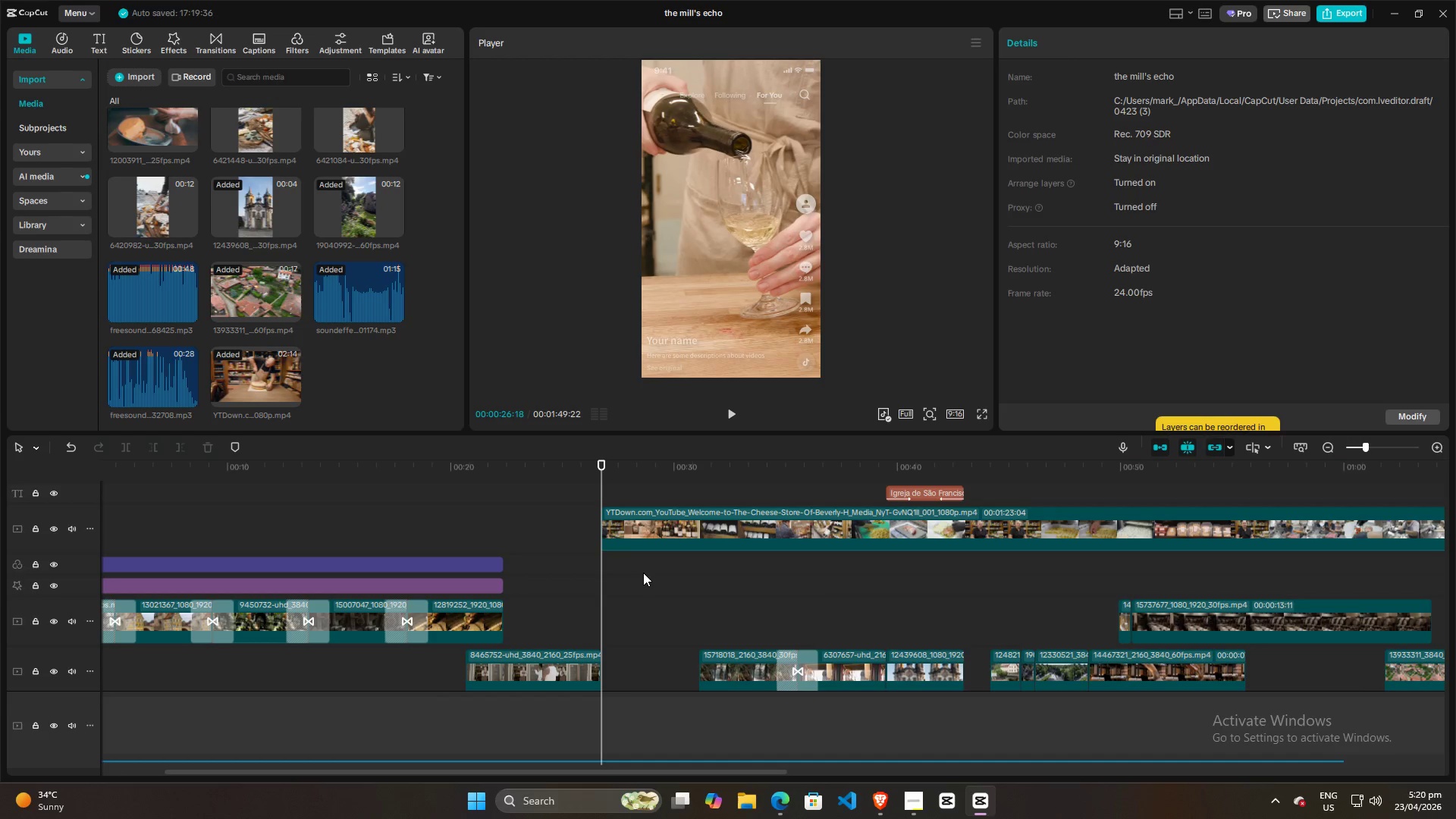 
hold_key(key=ControlLeft, duration=0.59)
 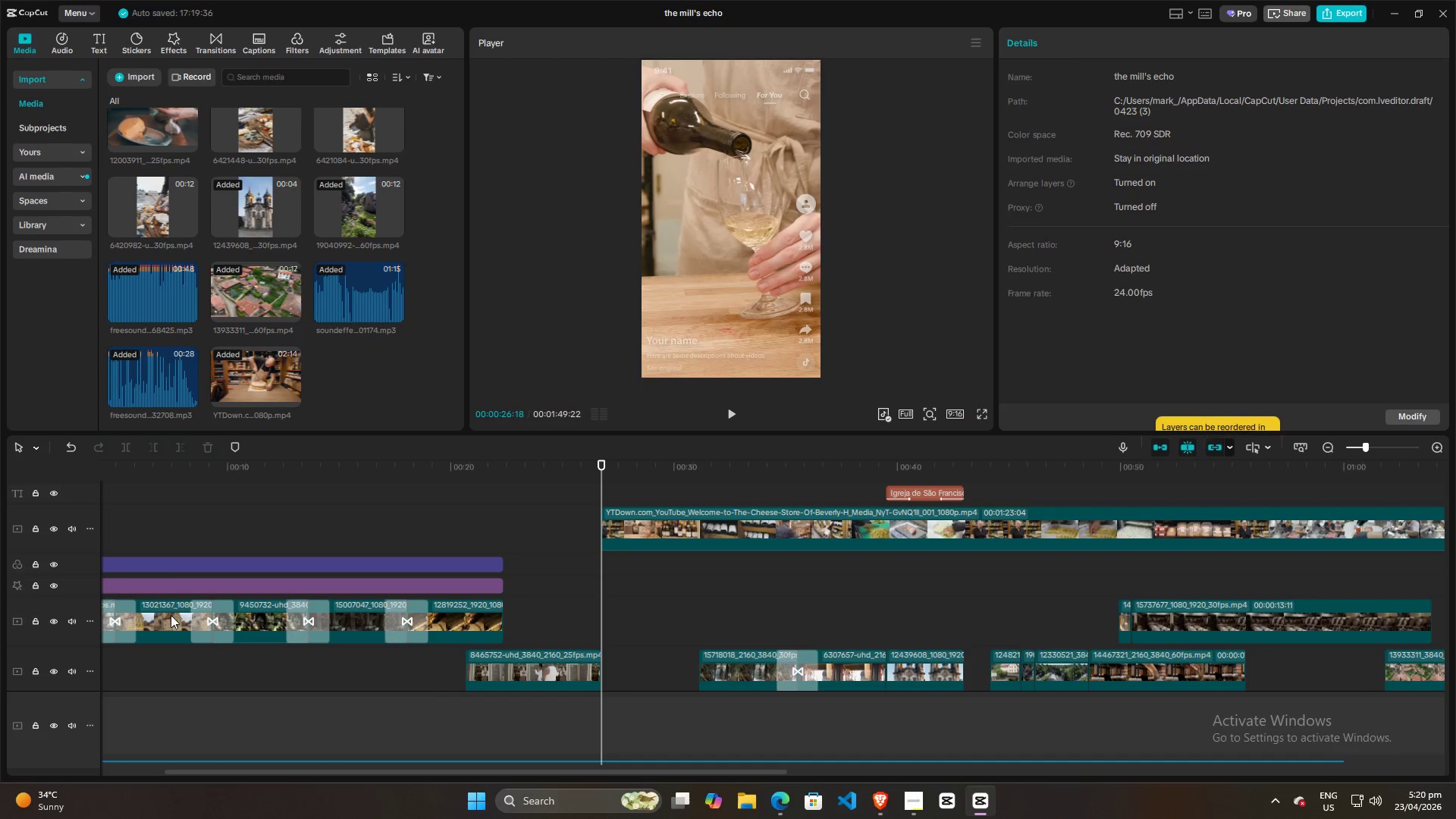 
left_click([161, 511])
 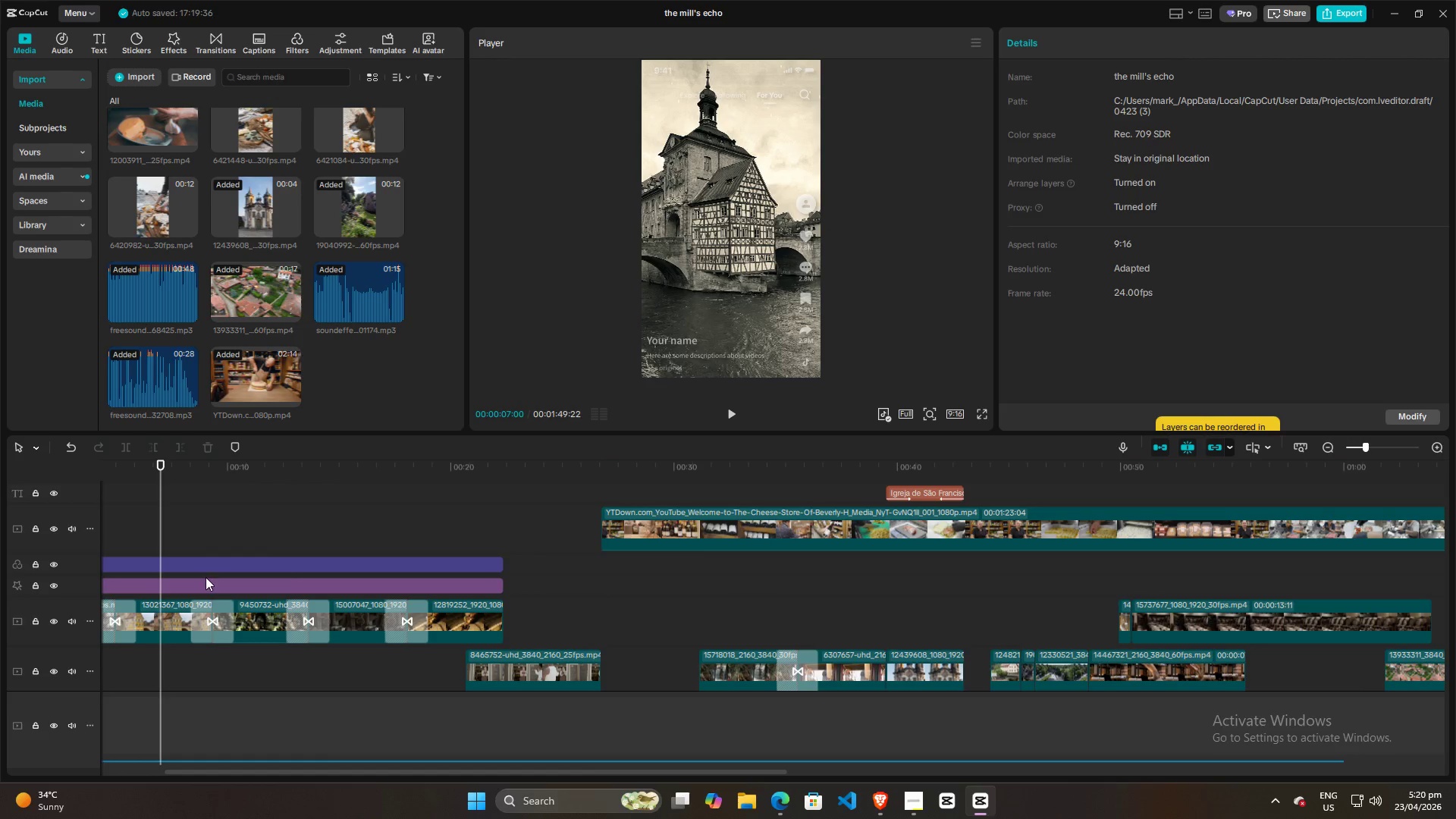 
left_click([274, 522])
 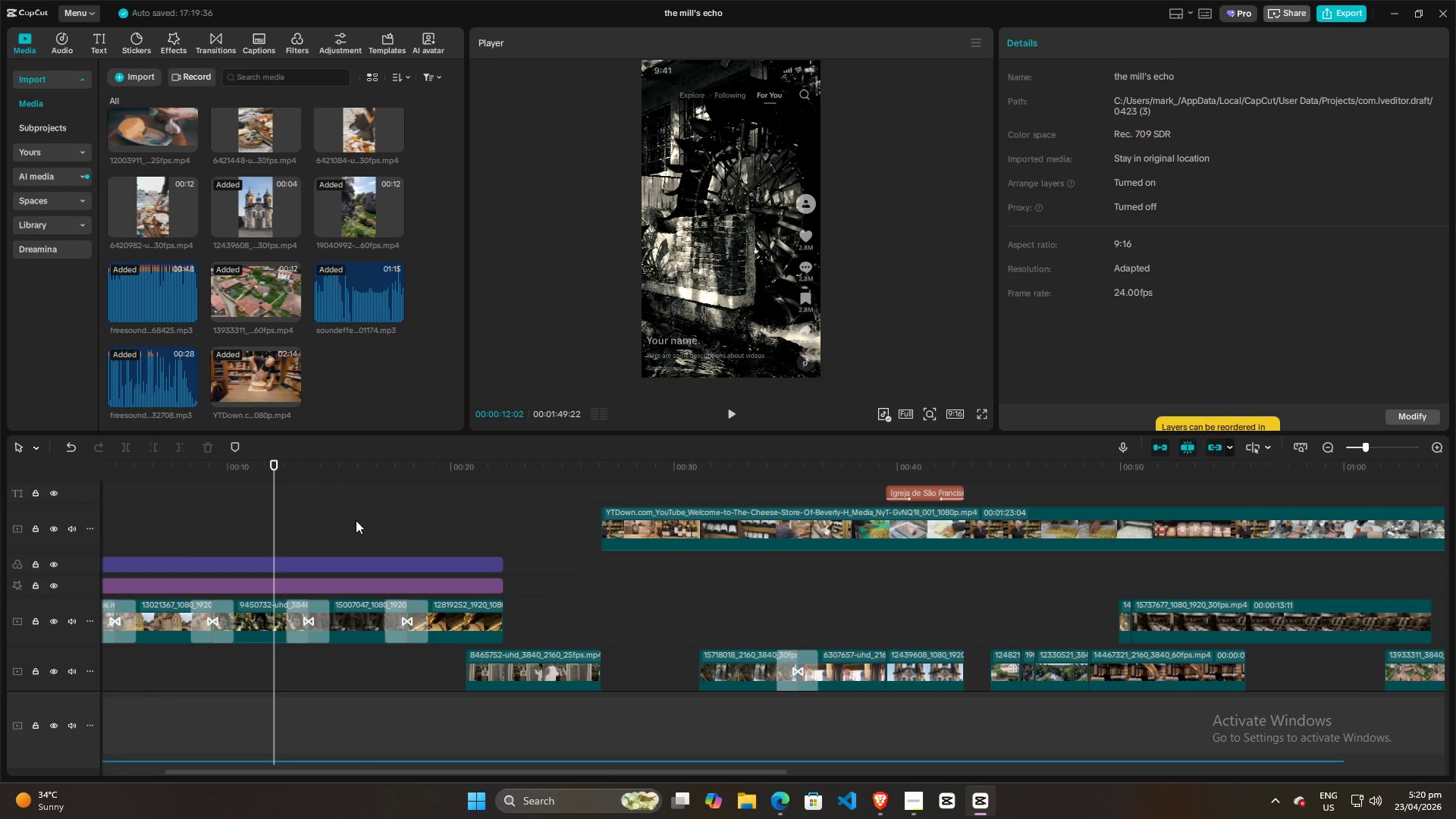 
double_click([450, 531])
 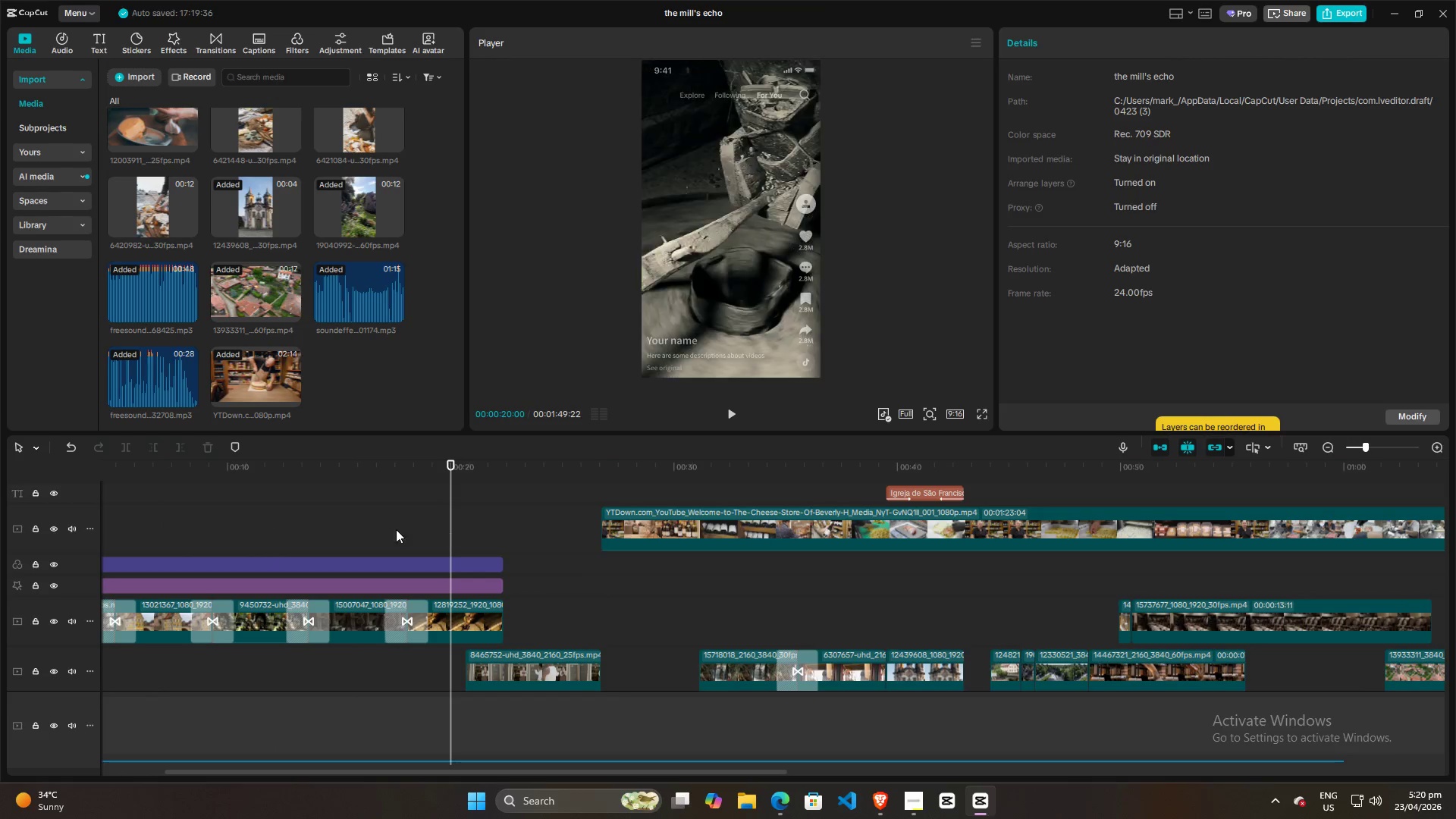 
left_click([366, 517])
 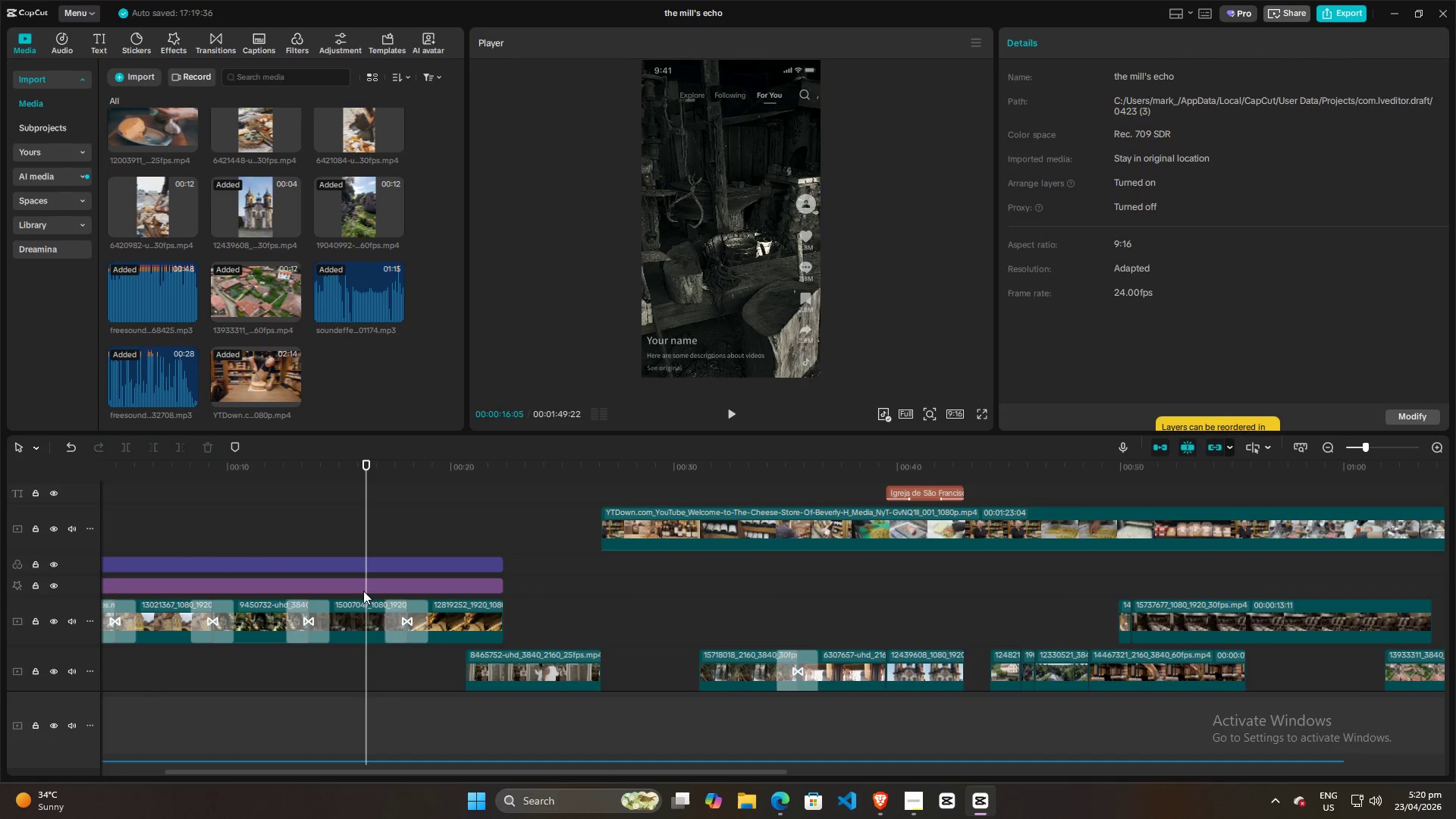 
left_click([354, 630])
 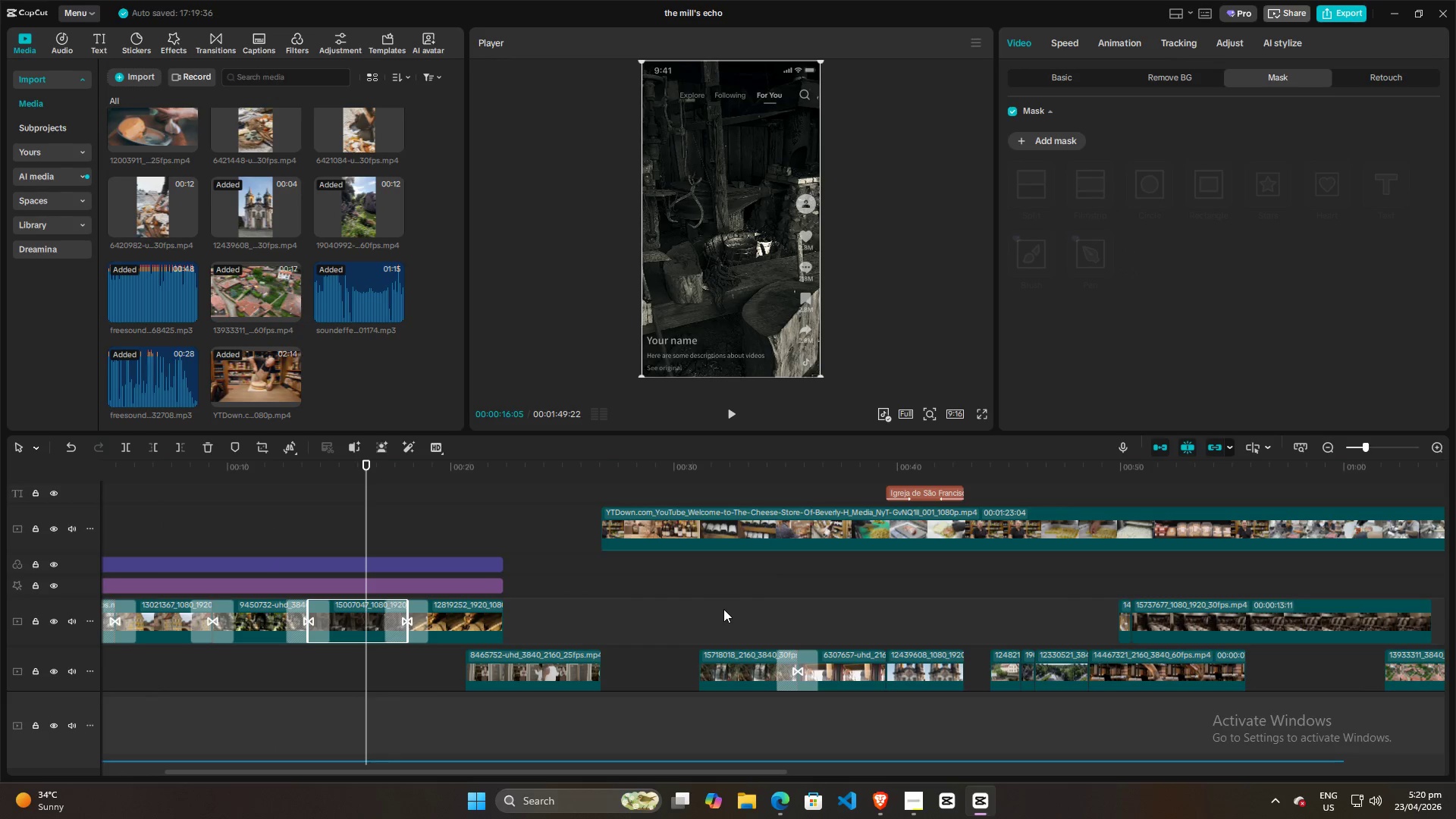 
key(Backspace)
 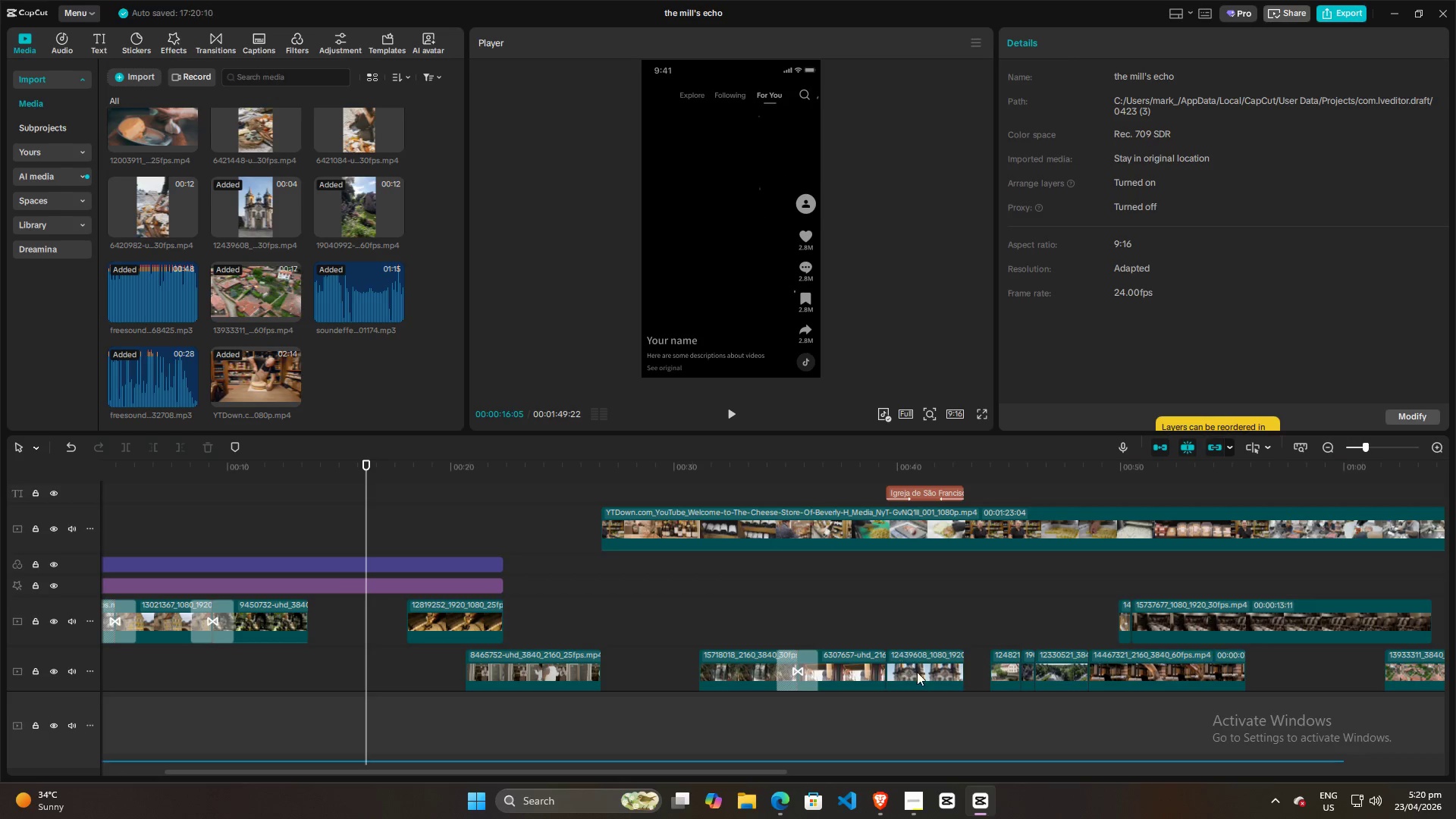 
left_click_drag(start_coordinate=[917, 672], to_coordinate=[339, 622])
 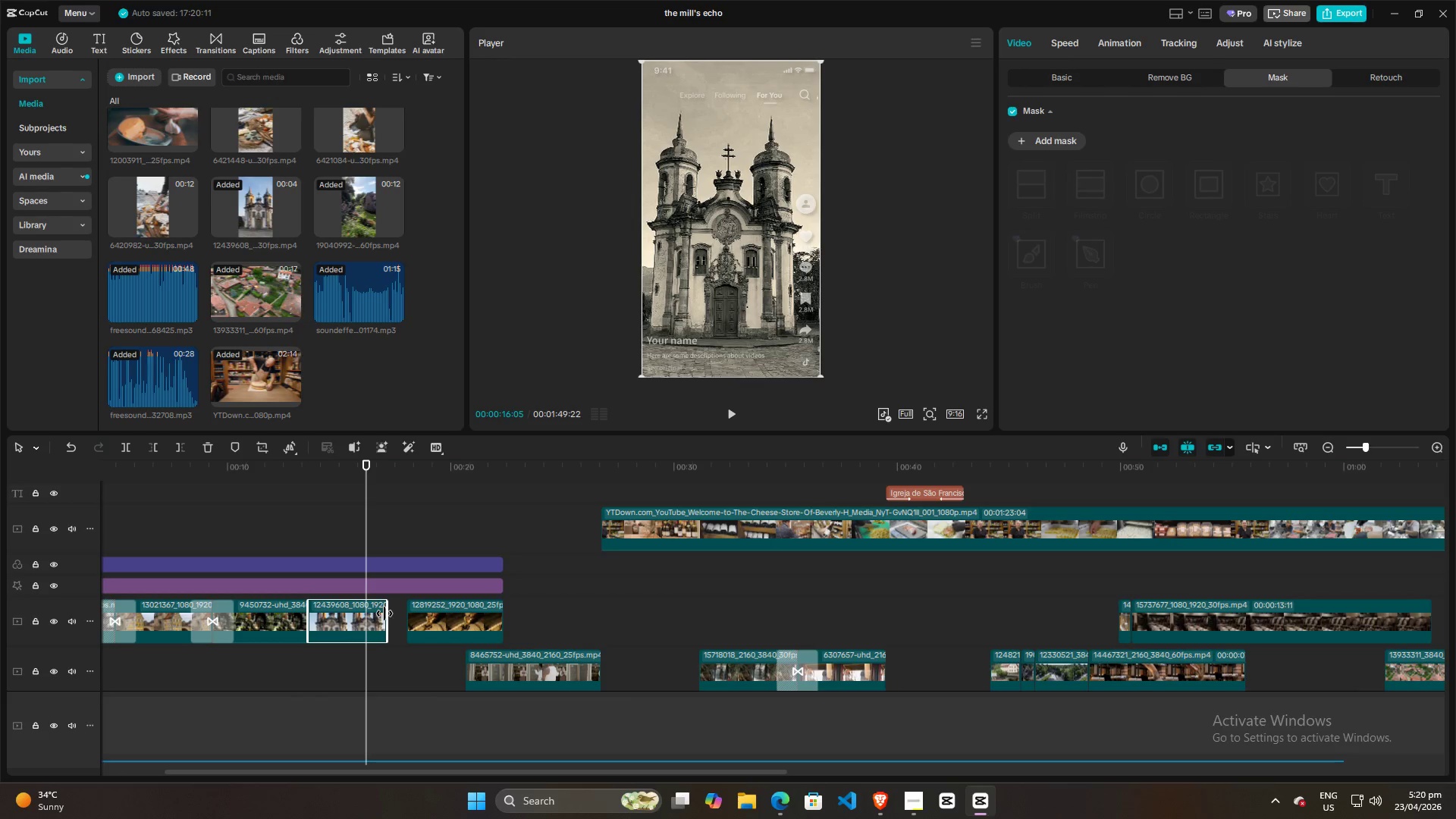 
left_click_drag(start_coordinate=[384, 613], to_coordinate=[397, 614])
 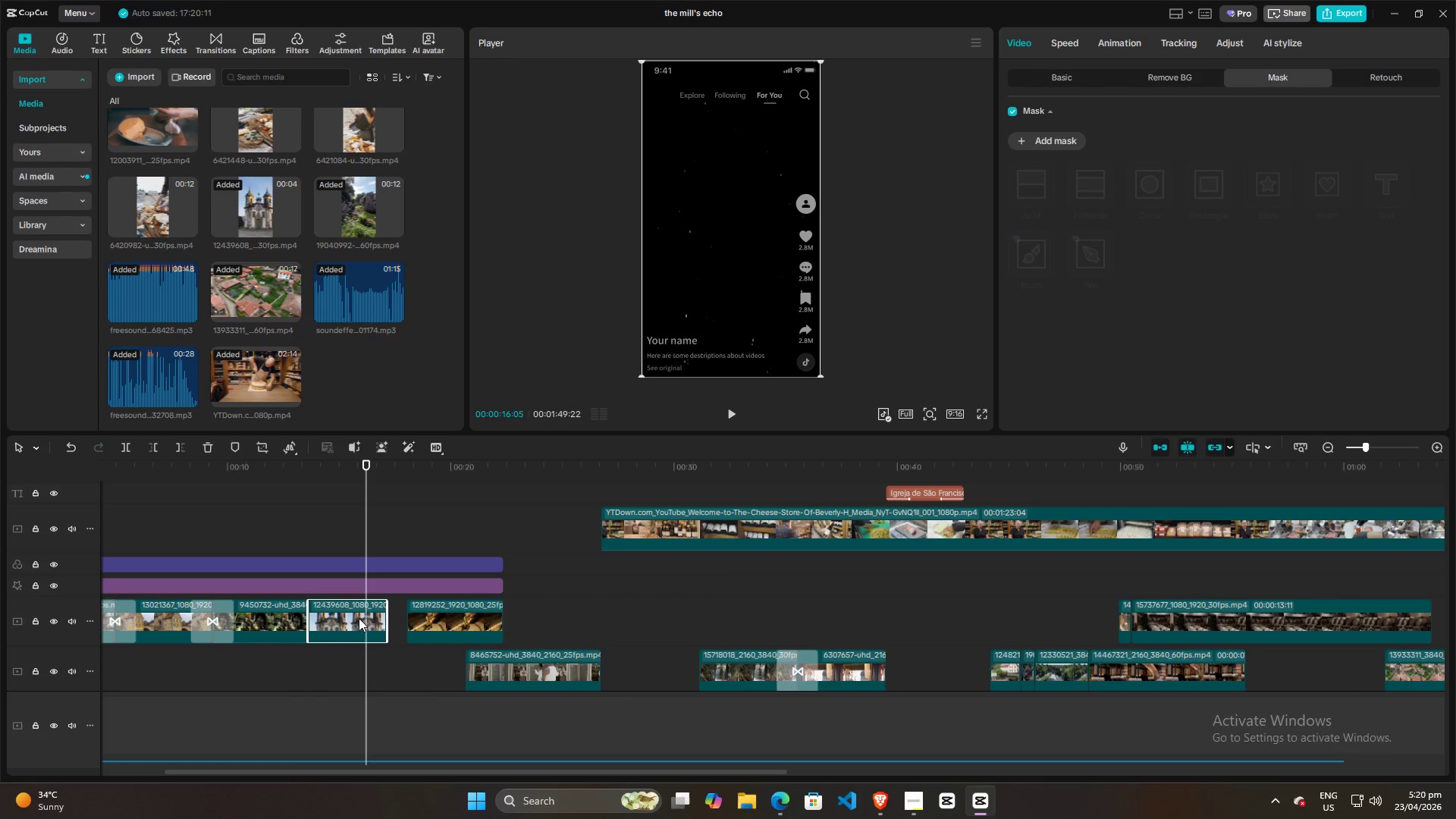 
left_click_drag(start_coordinate=[359, 618], to_coordinate=[382, 621])
 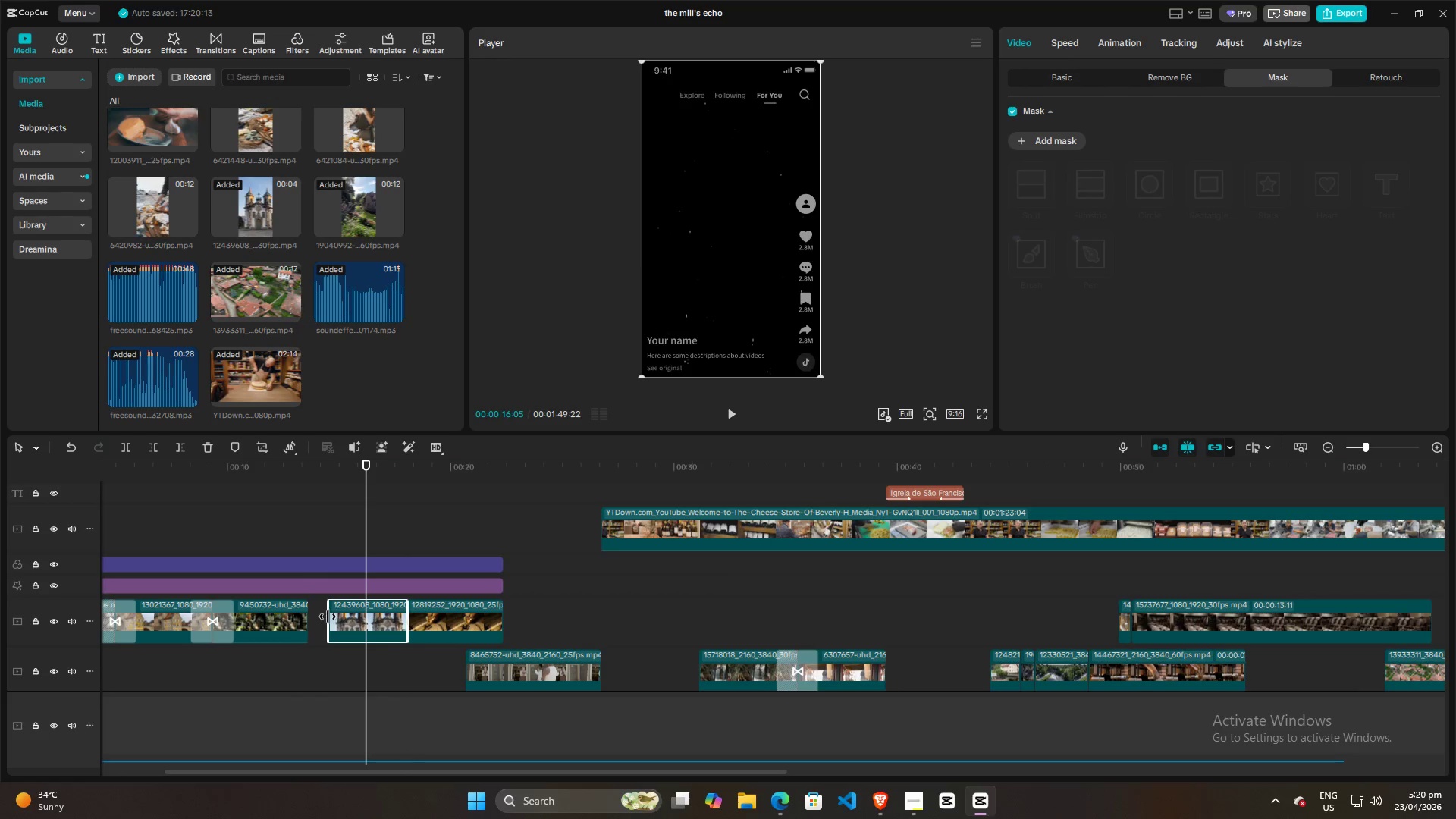 
left_click_drag(start_coordinate=[328, 617], to_coordinate=[300, 618])
 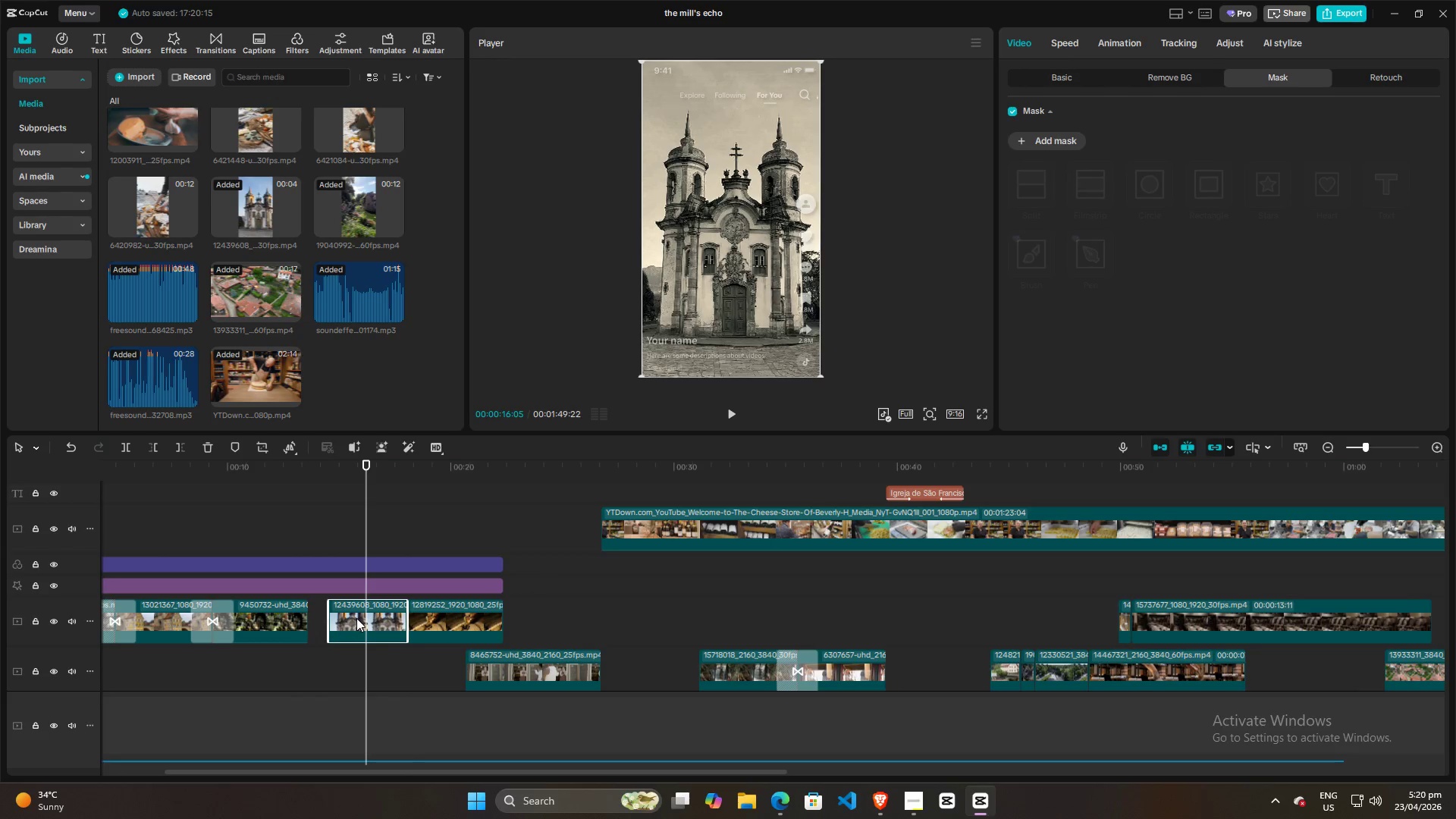 
left_click_drag(start_coordinate=[356, 618], to_coordinate=[340, 618])
 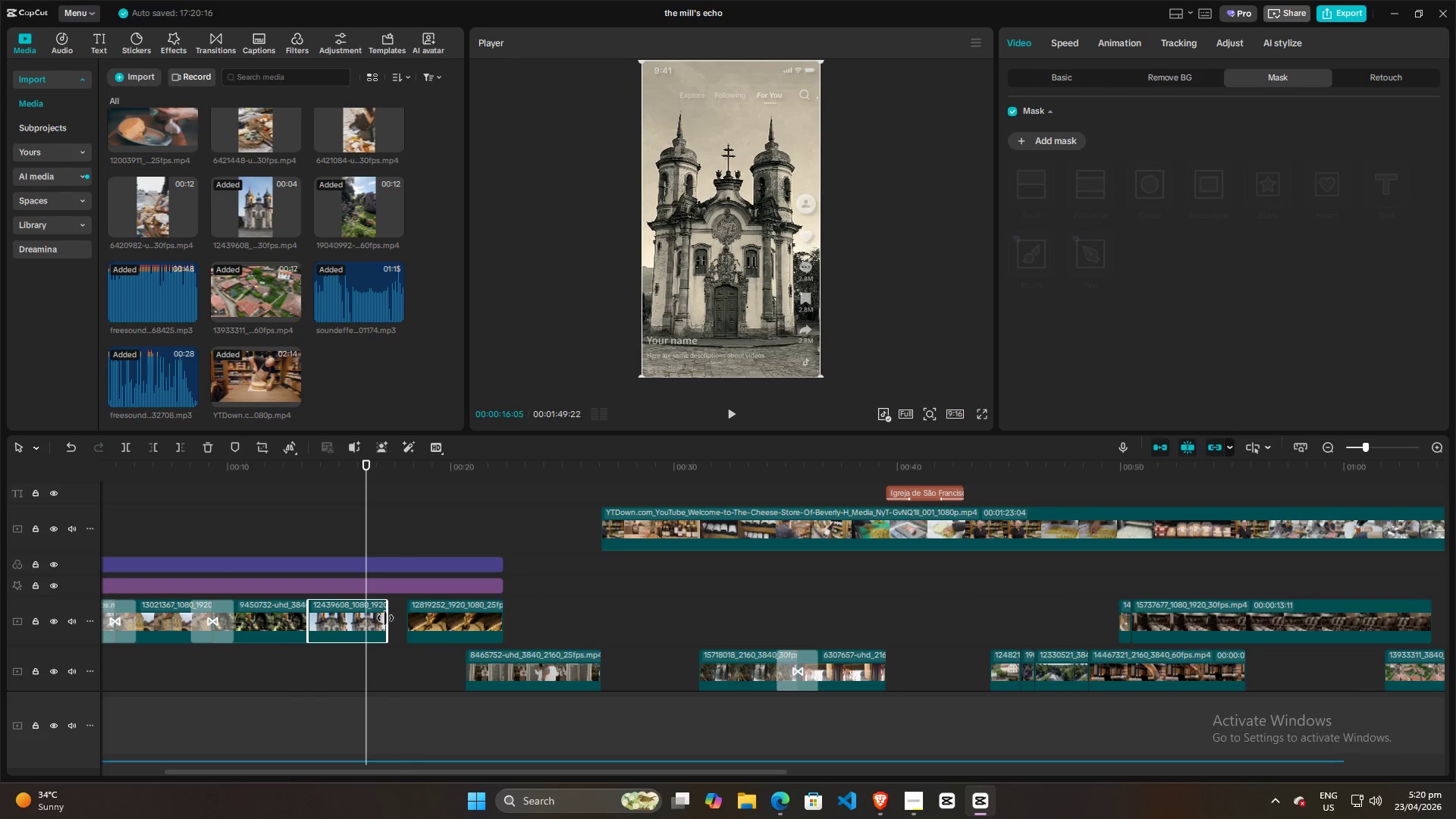 
left_click_drag(start_coordinate=[385, 618], to_coordinate=[402, 618])
 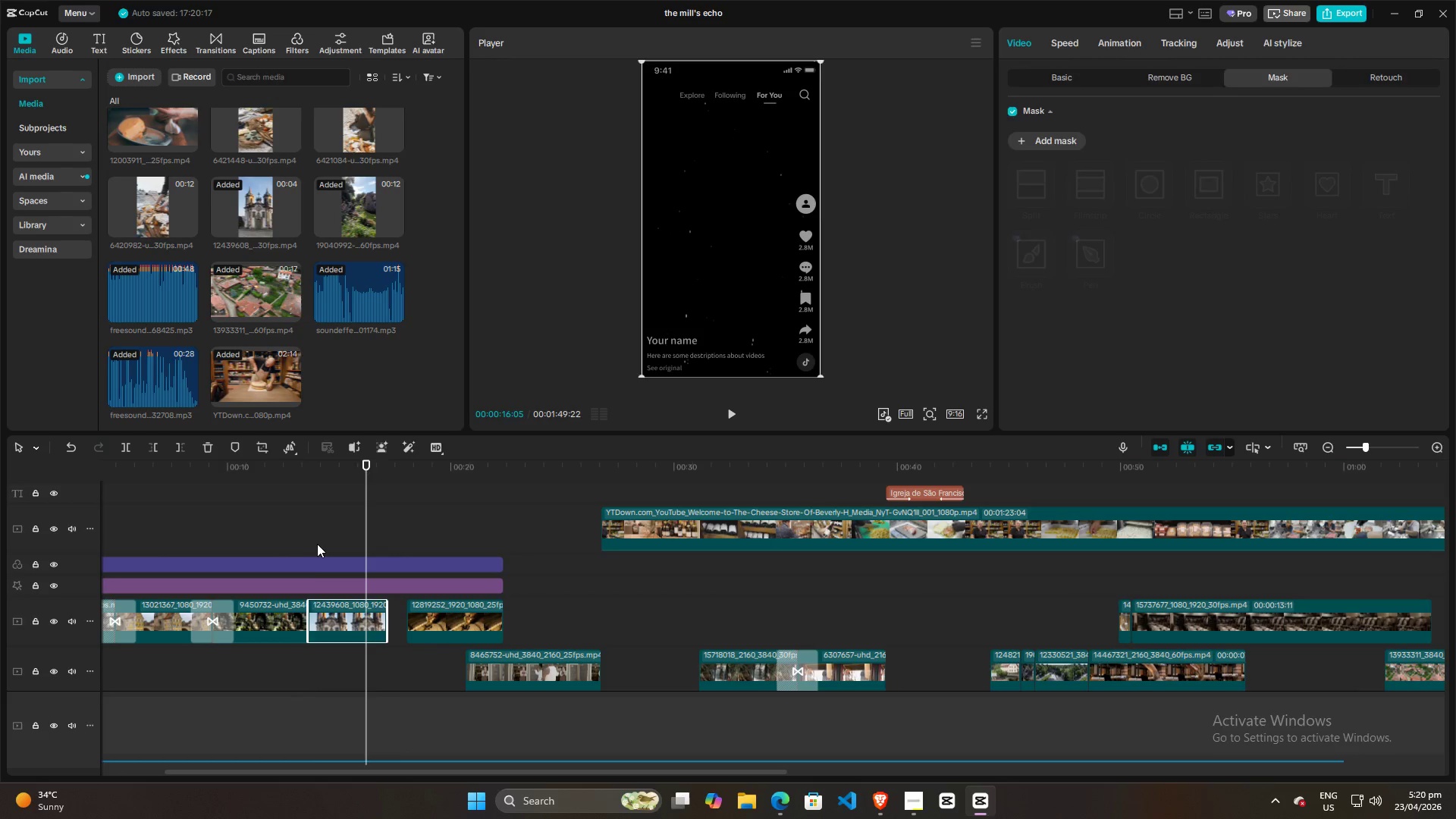 
left_click([314, 542])
 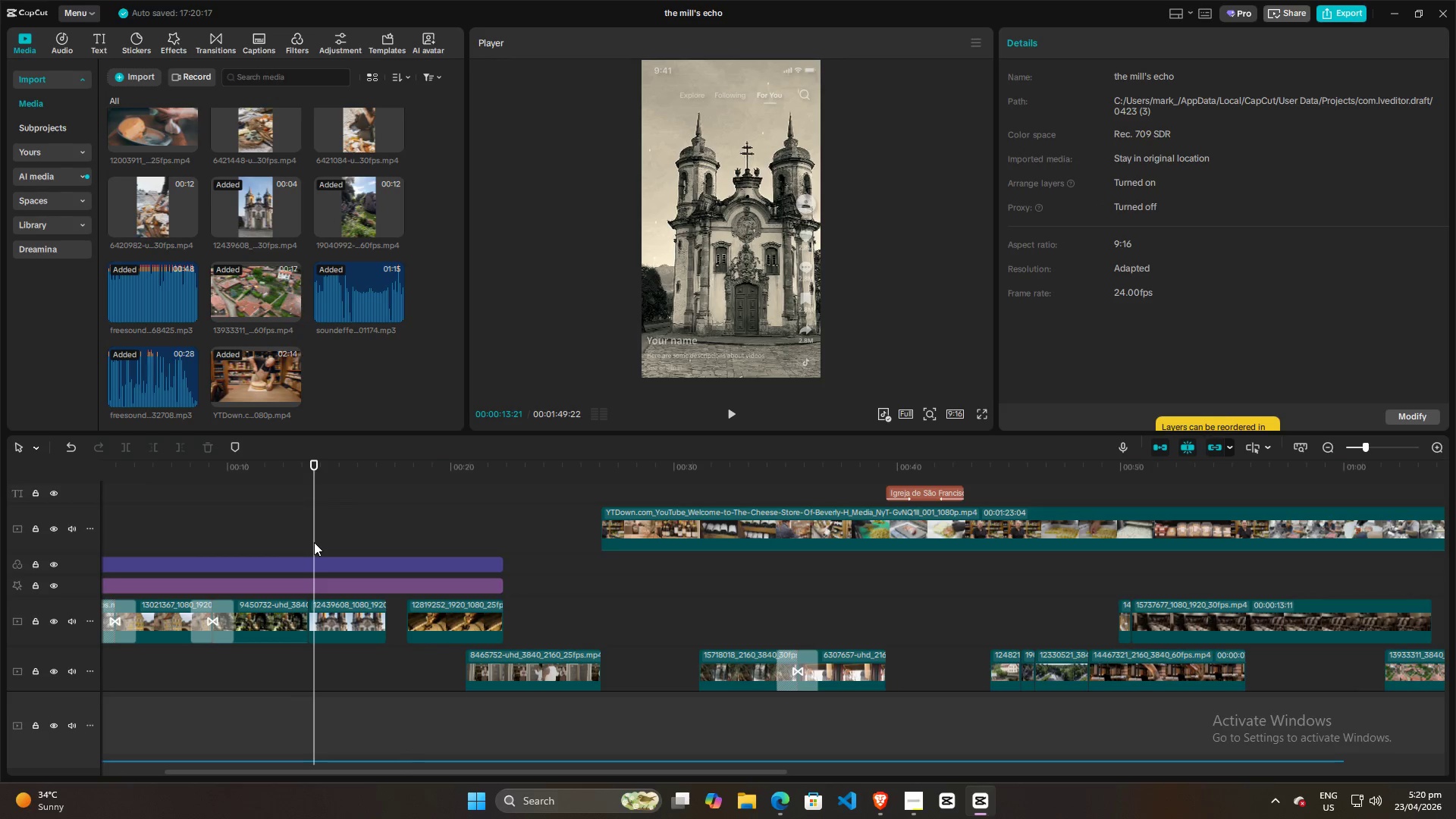 
key(Space)
 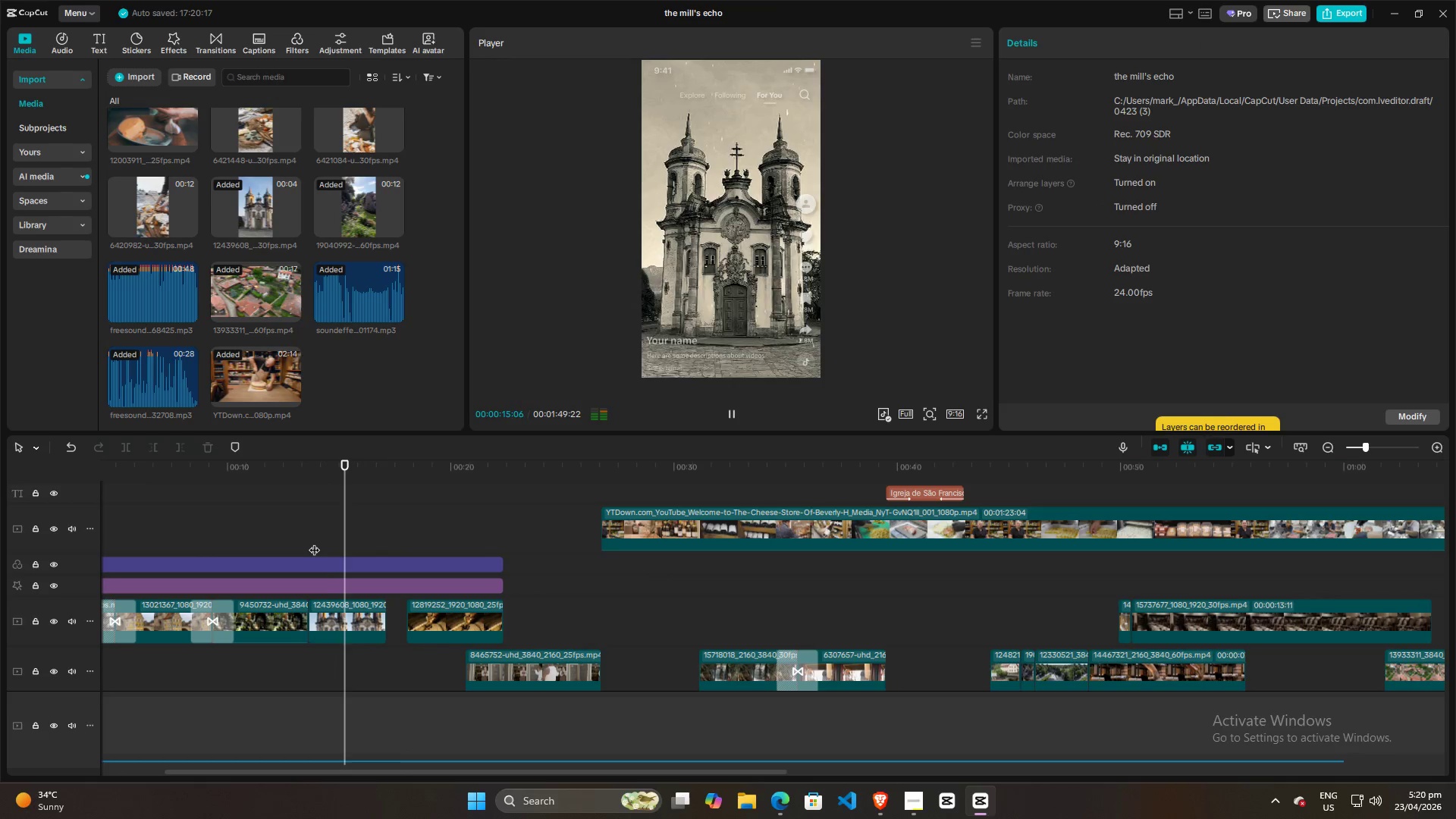 
key(Space)
 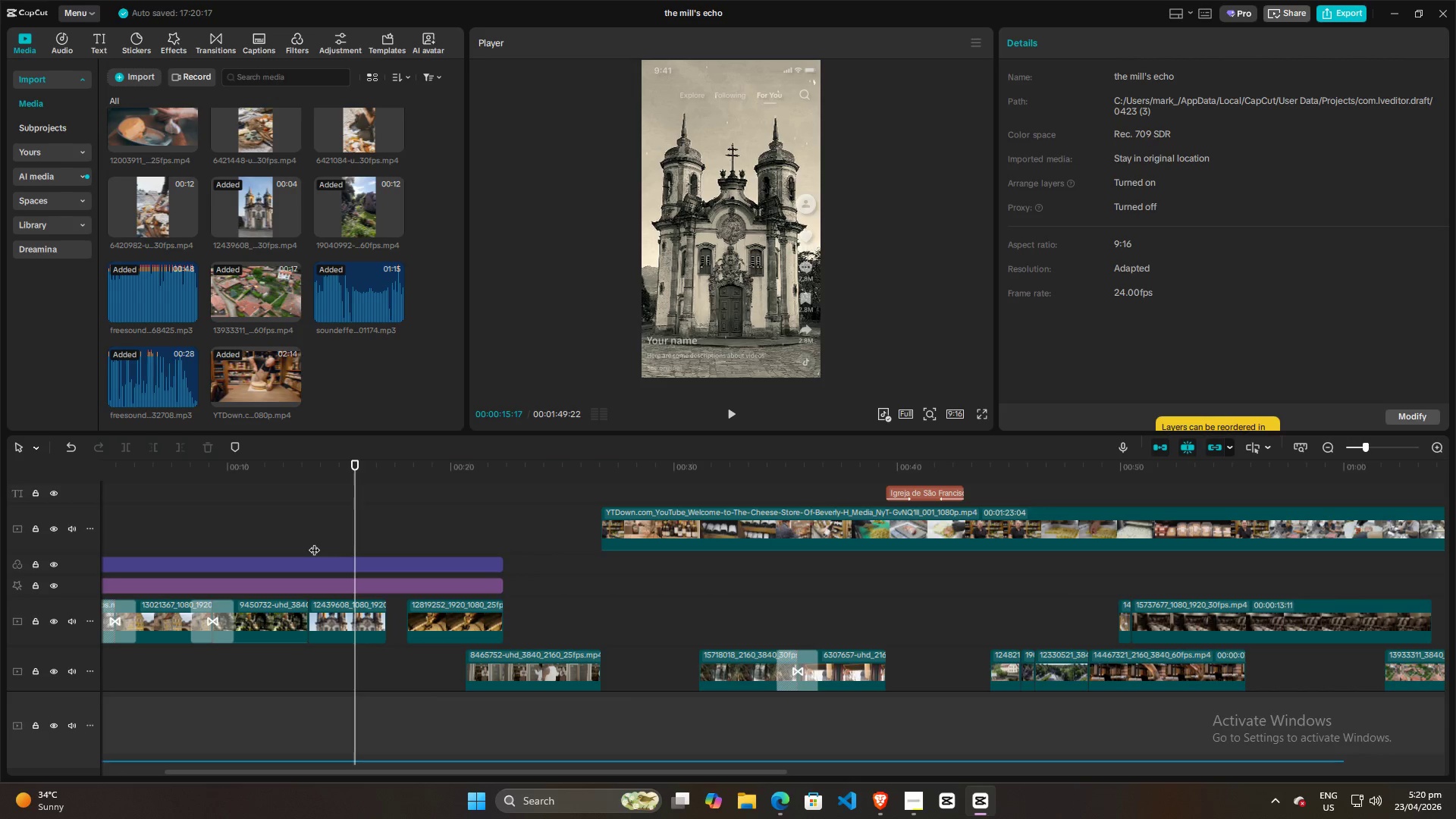 
left_click([281, 541])
 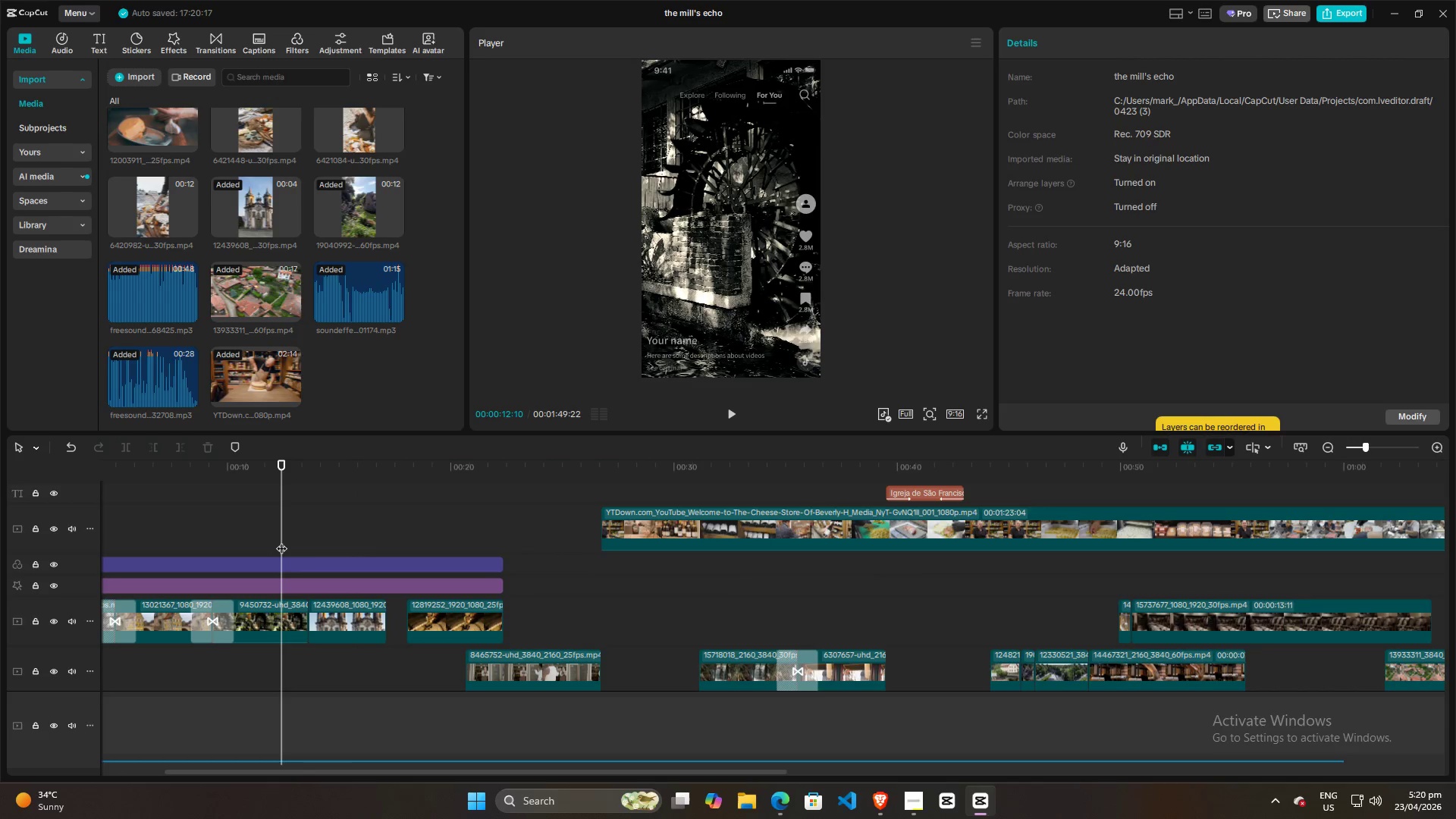 
key(Space)
 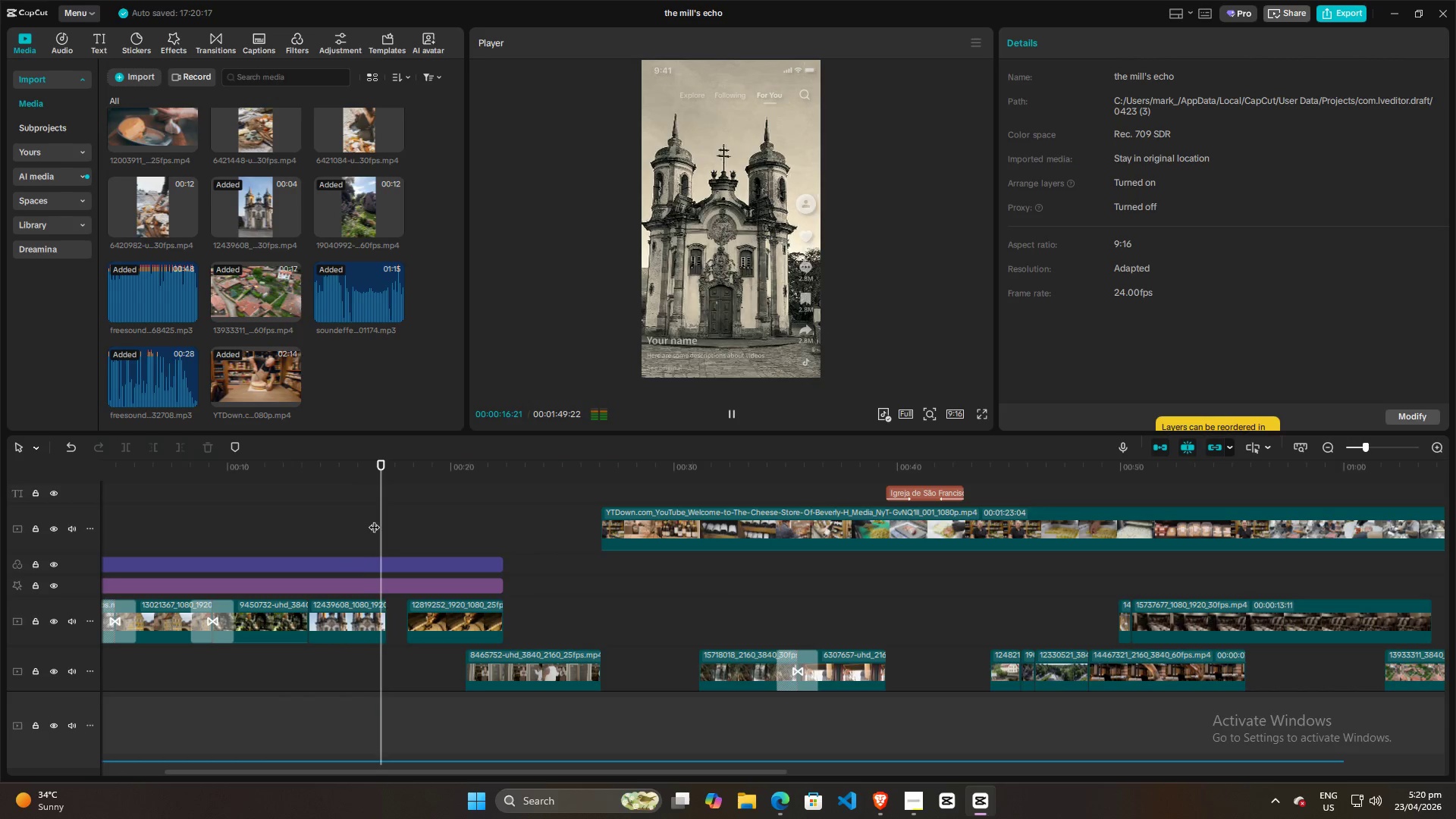 
wait(6.05)
 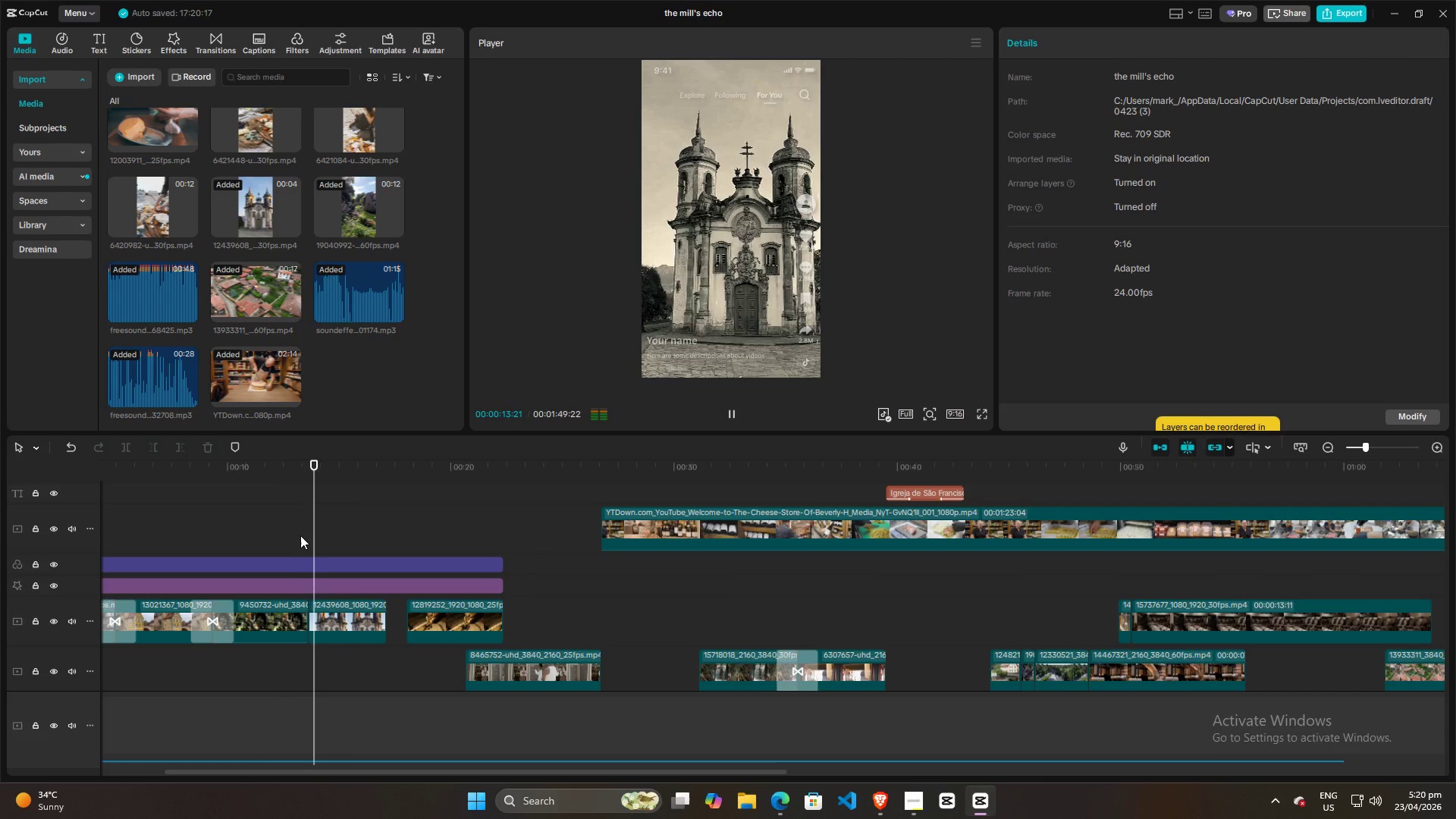 
key(Space)
 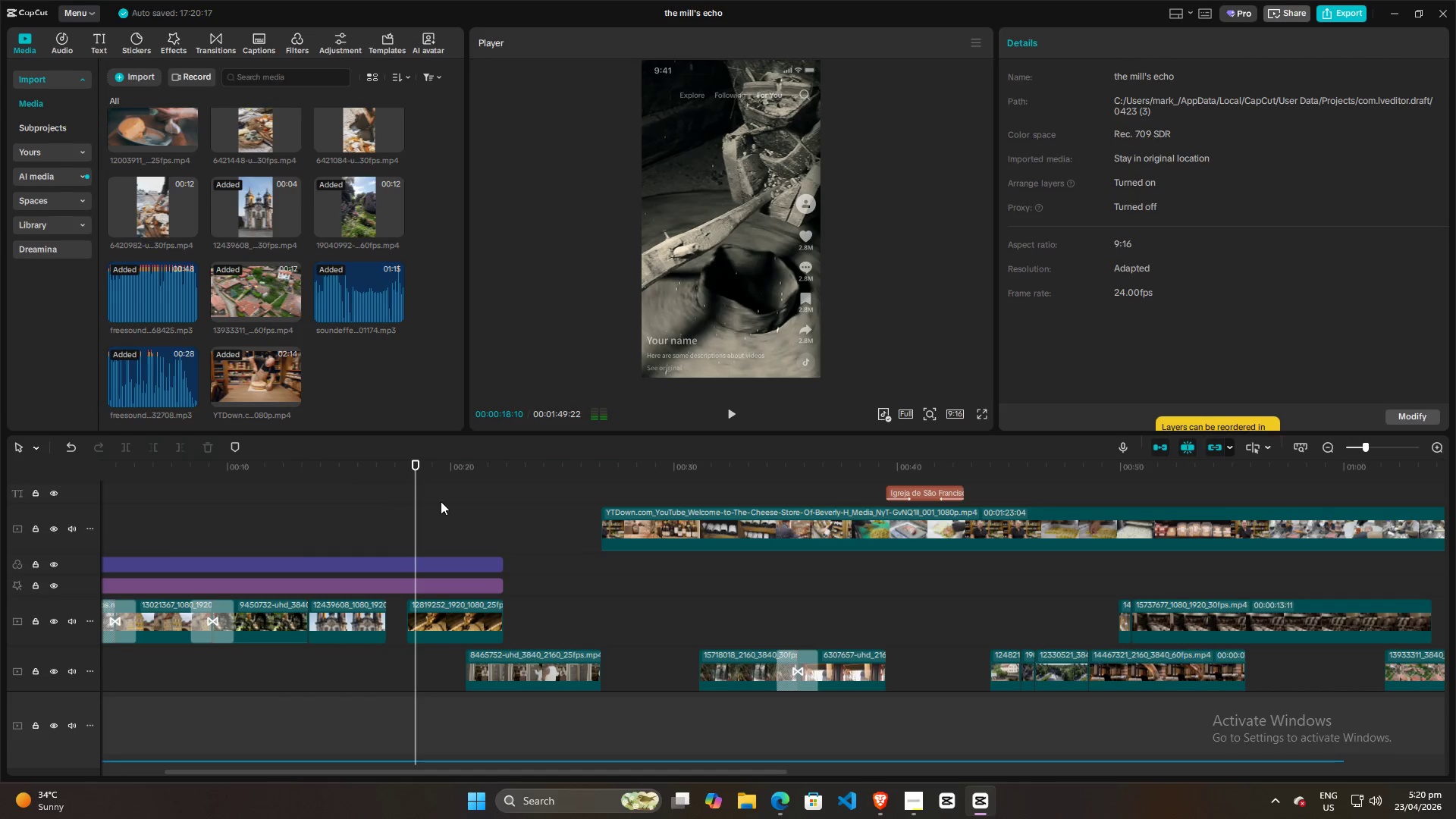 
hold_key(key=ControlLeft, duration=1.05)
scroll: coordinate [449, 500], scroll_direction: down, amount: 2.0
 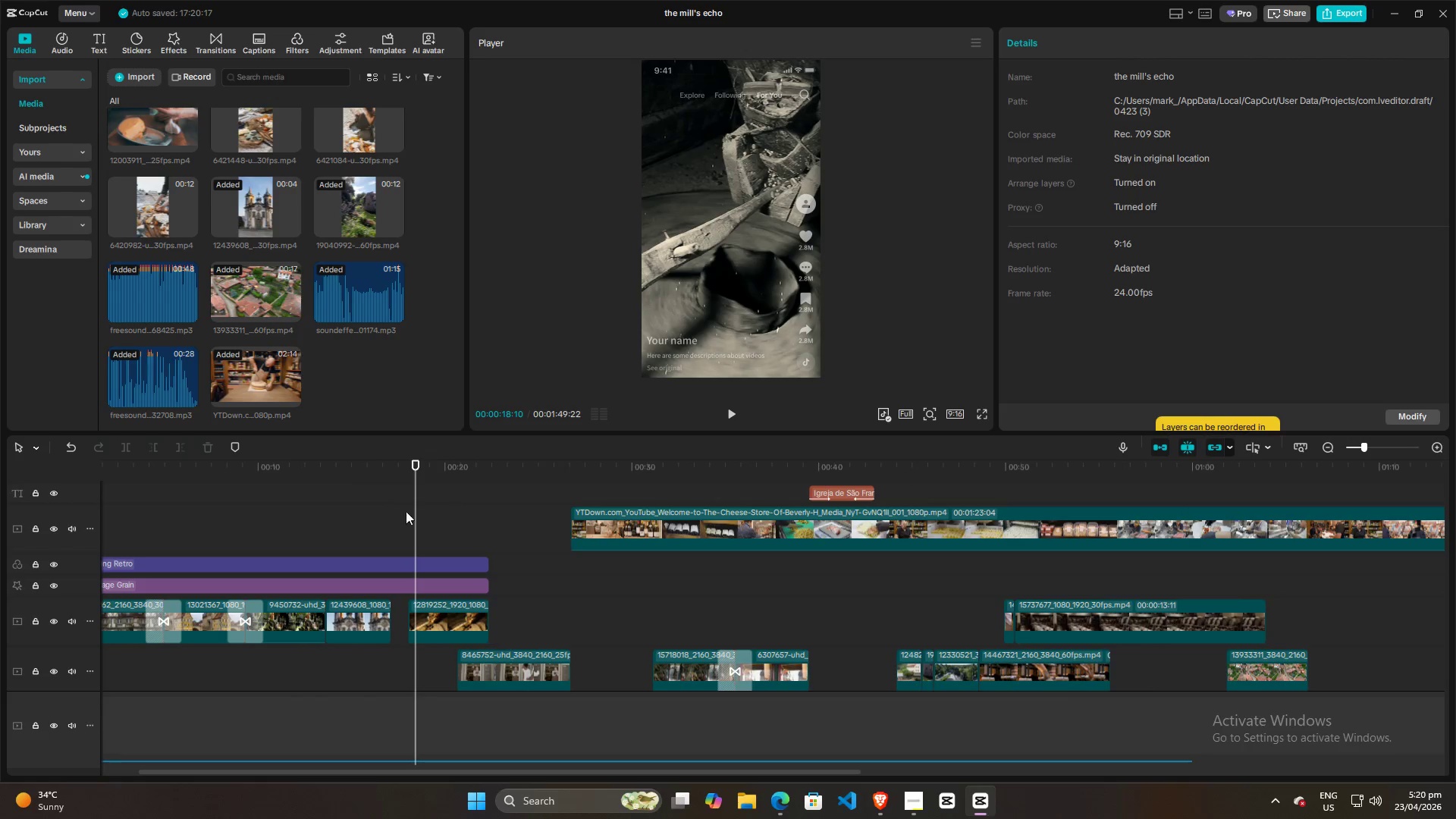 
left_click([273, 519])
 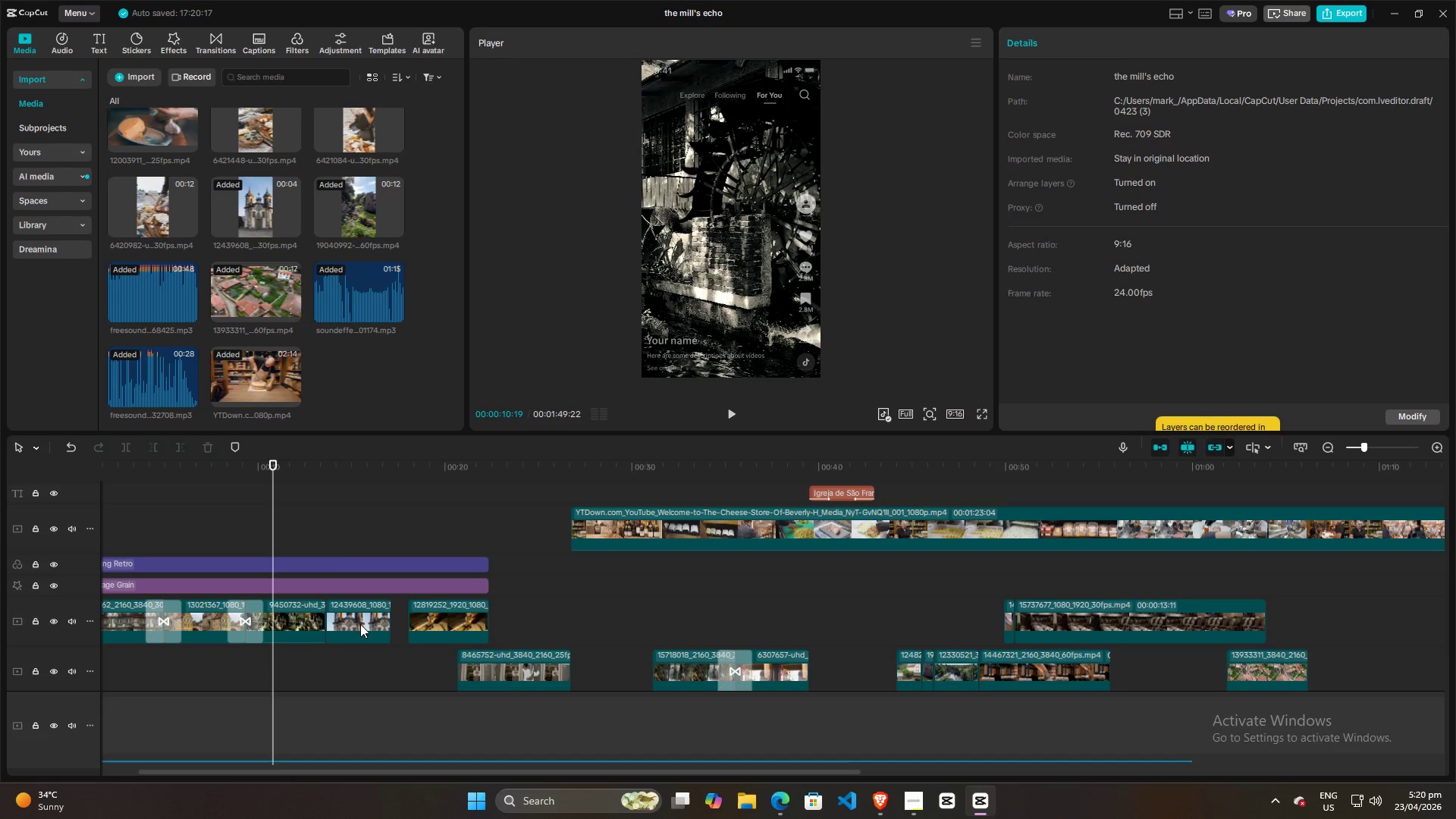 
left_click([360, 624])
 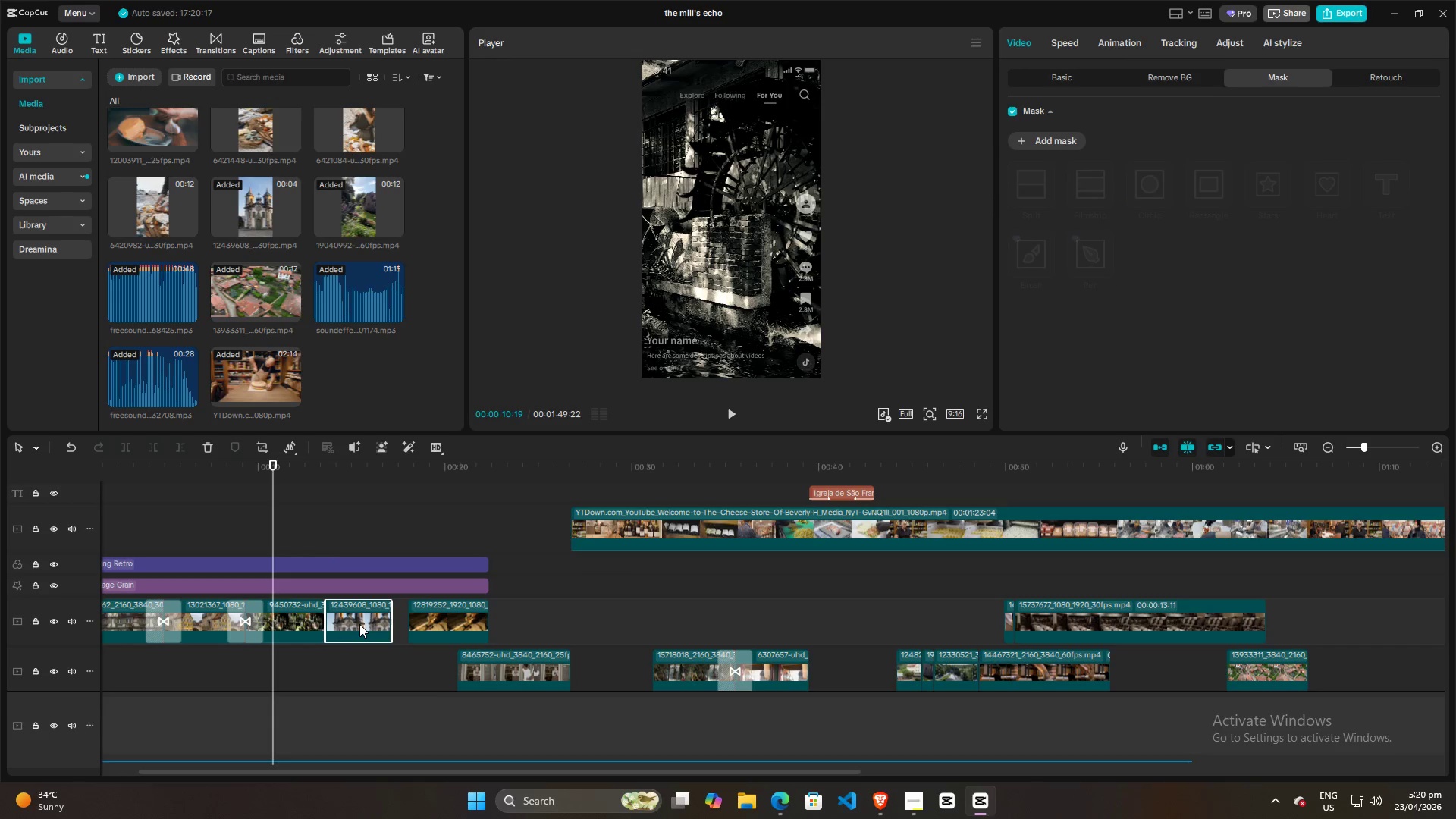 
left_click_drag(start_coordinate=[359, 624], to_coordinate=[295, 523])
 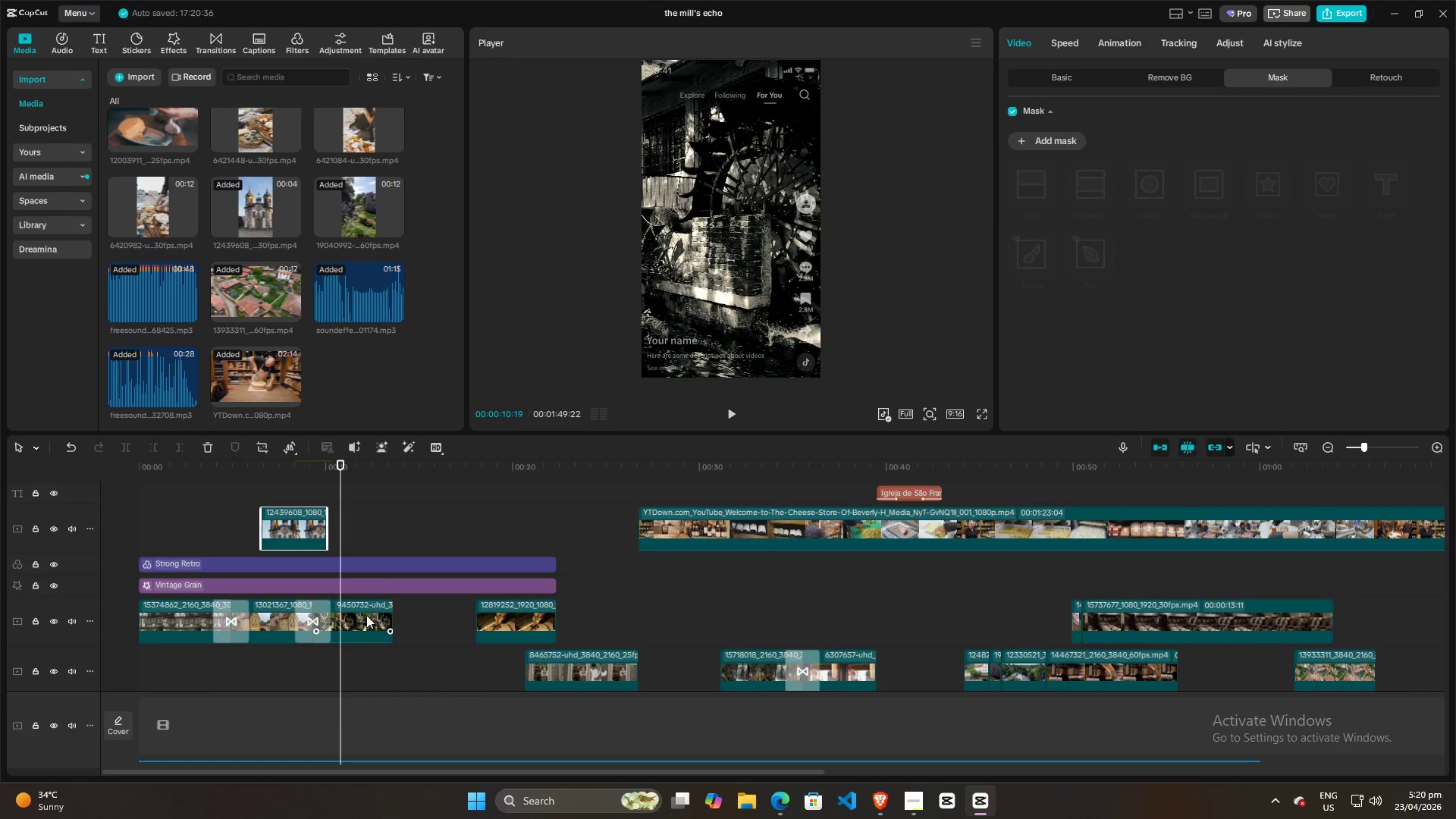 
left_click_drag(start_coordinate=[365, 617], to_coordinate=[444, 617])
 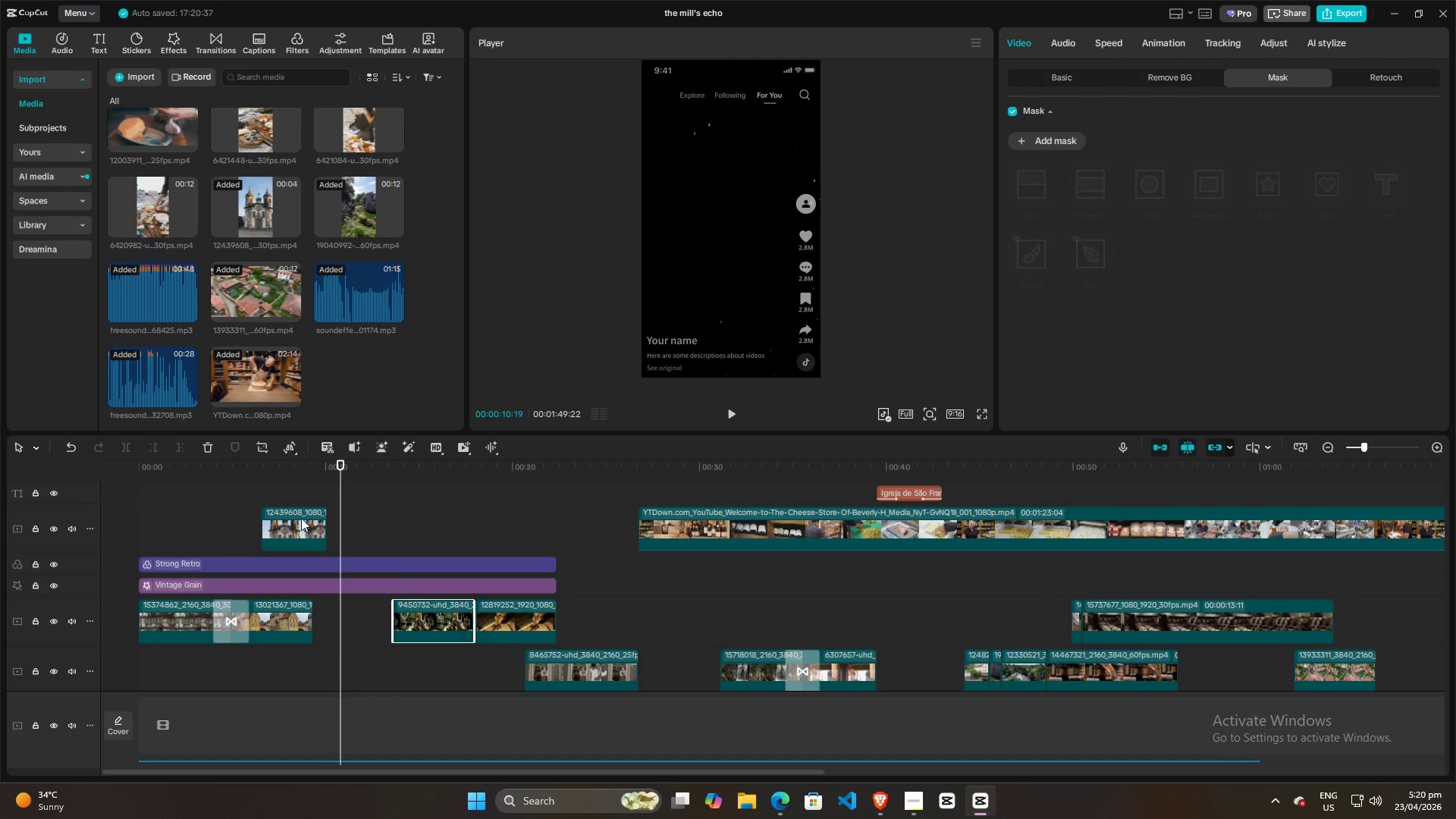 
left_click_drag(start_coordinate=[299, 518], to_coordinate=[350, 614])
 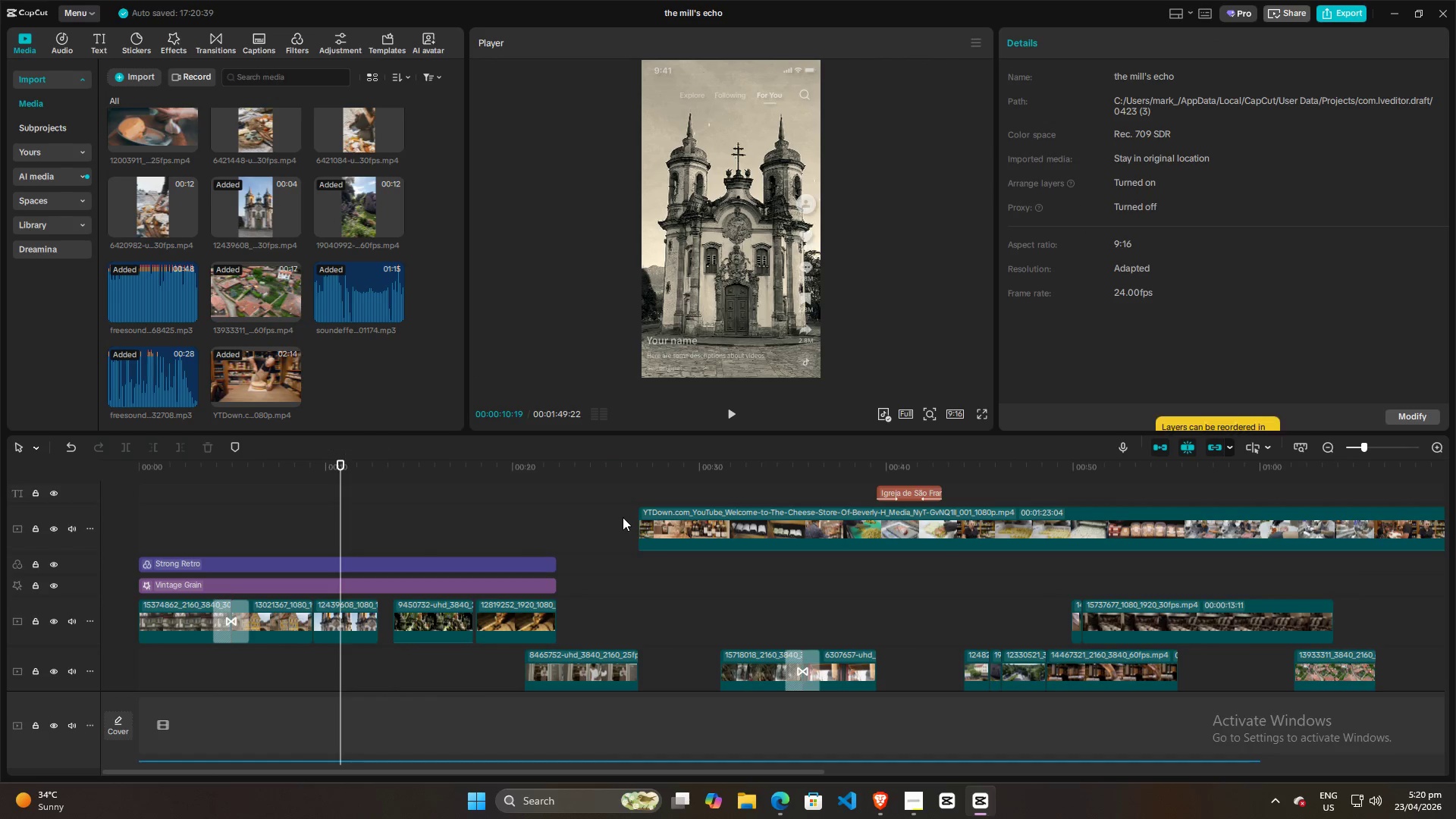 
double_click([631, 524])
 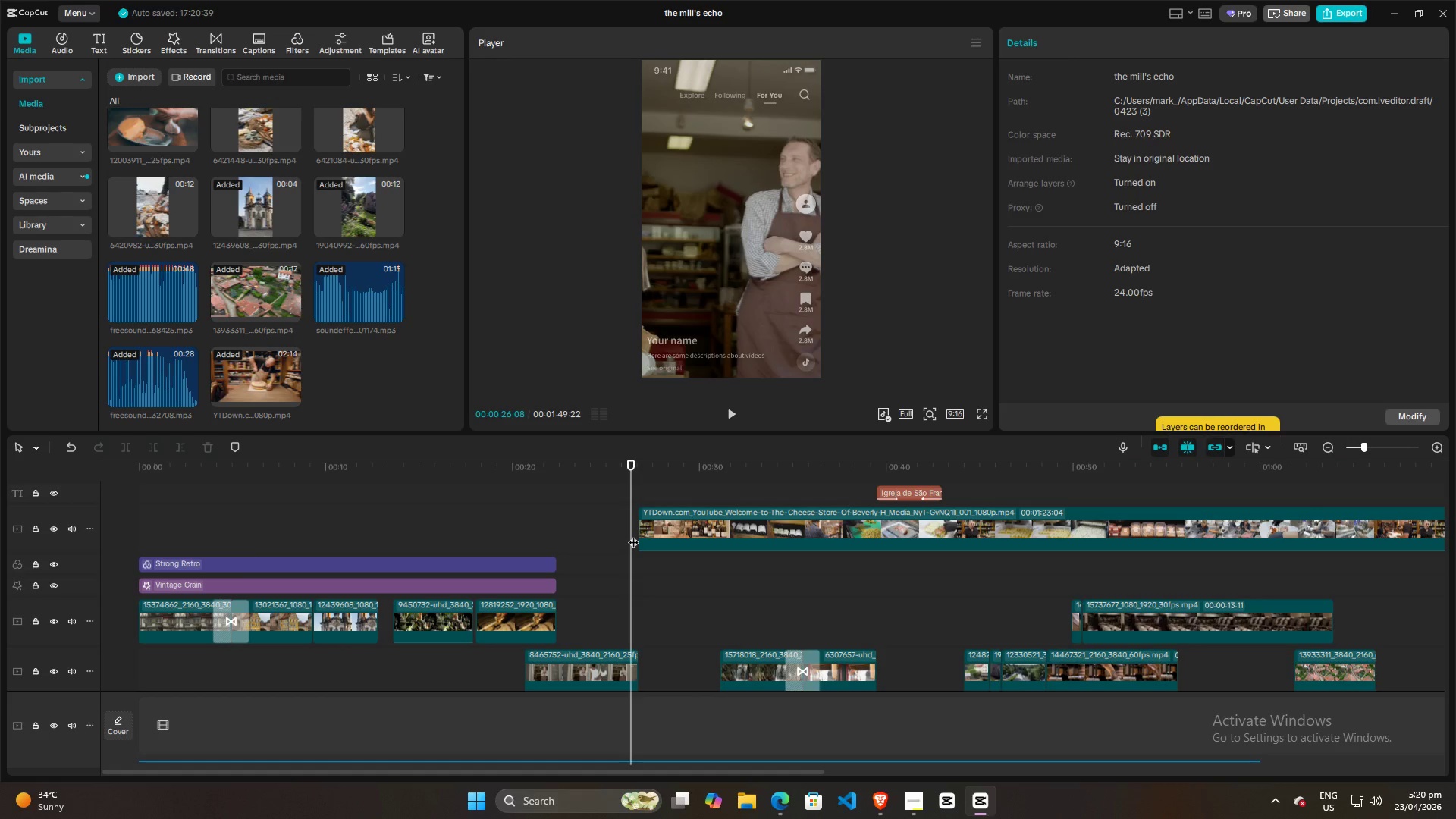 
key(Space)
 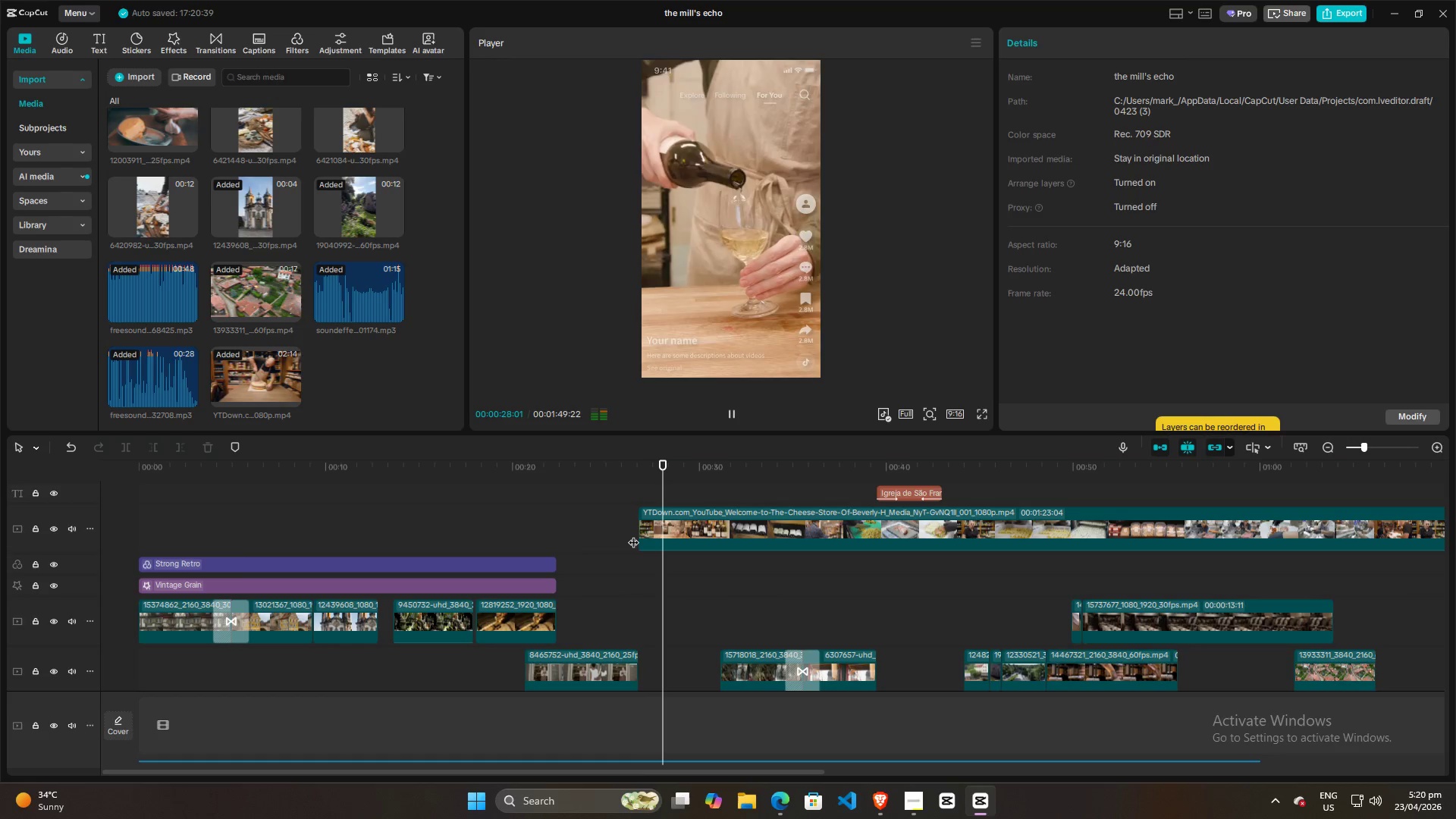 
key(Space)
 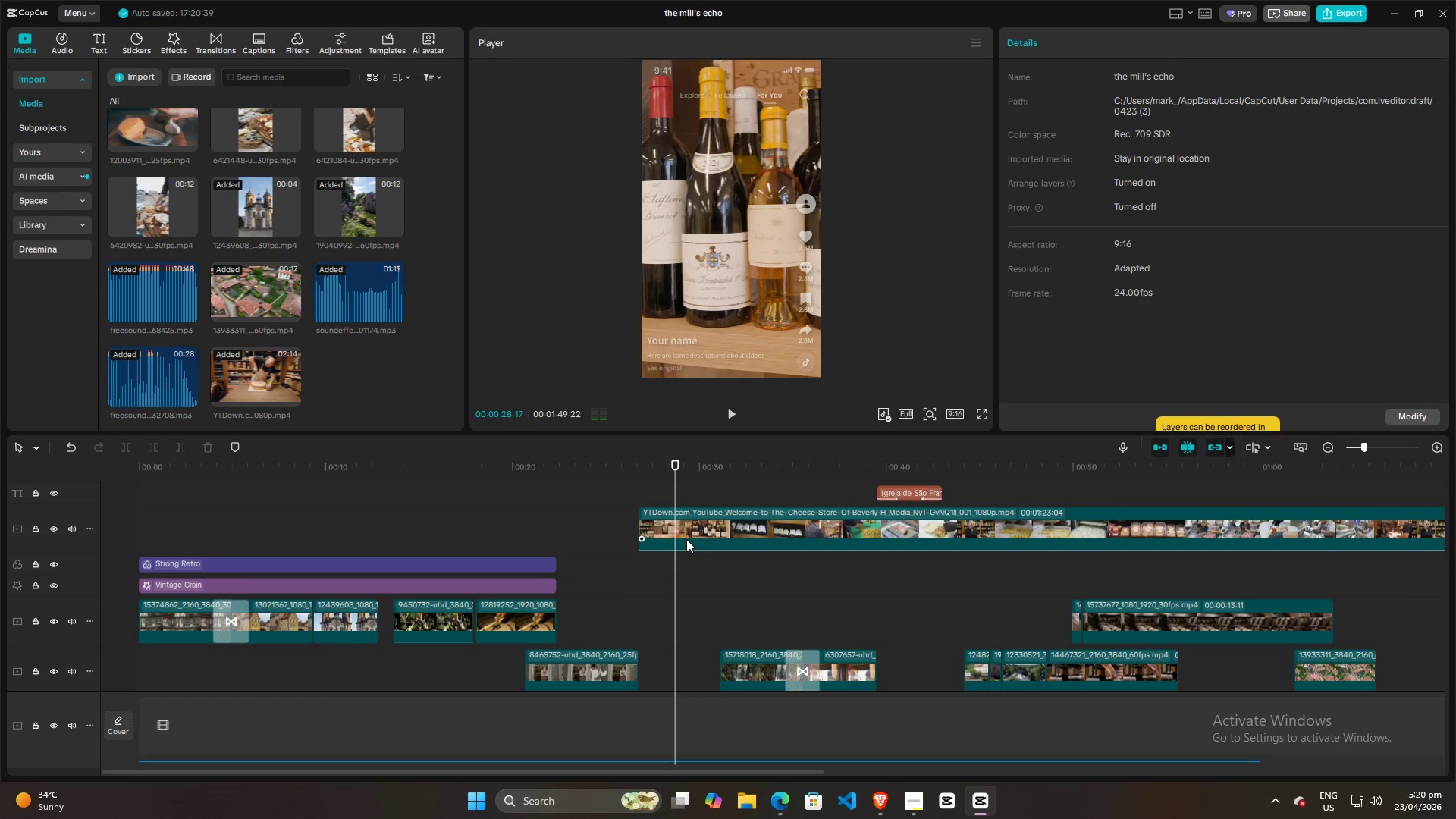 
key(Space)
 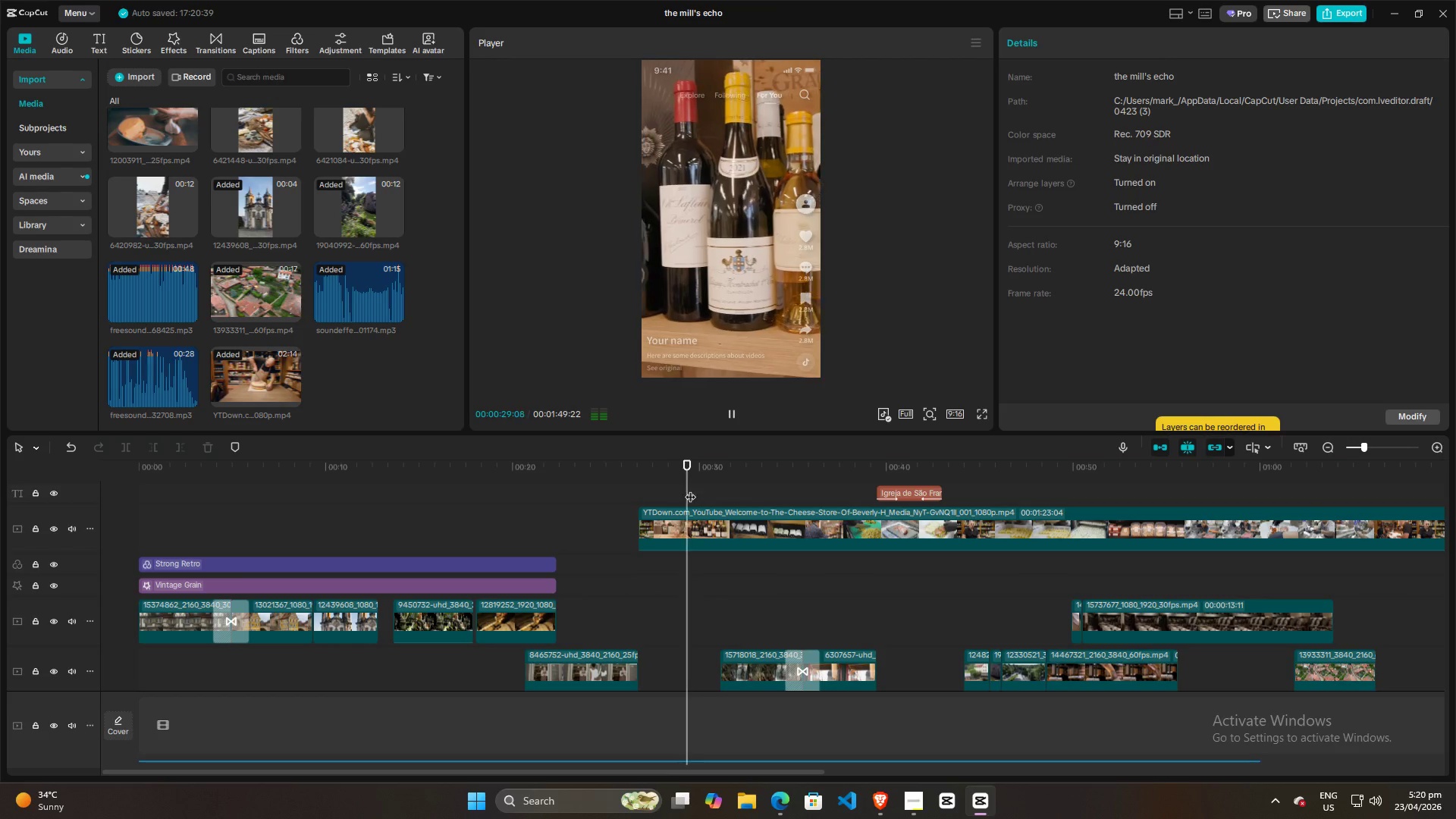 
left_click_drag(start_coordinate=[689, 488], to_coordinate=[1317, 481])
 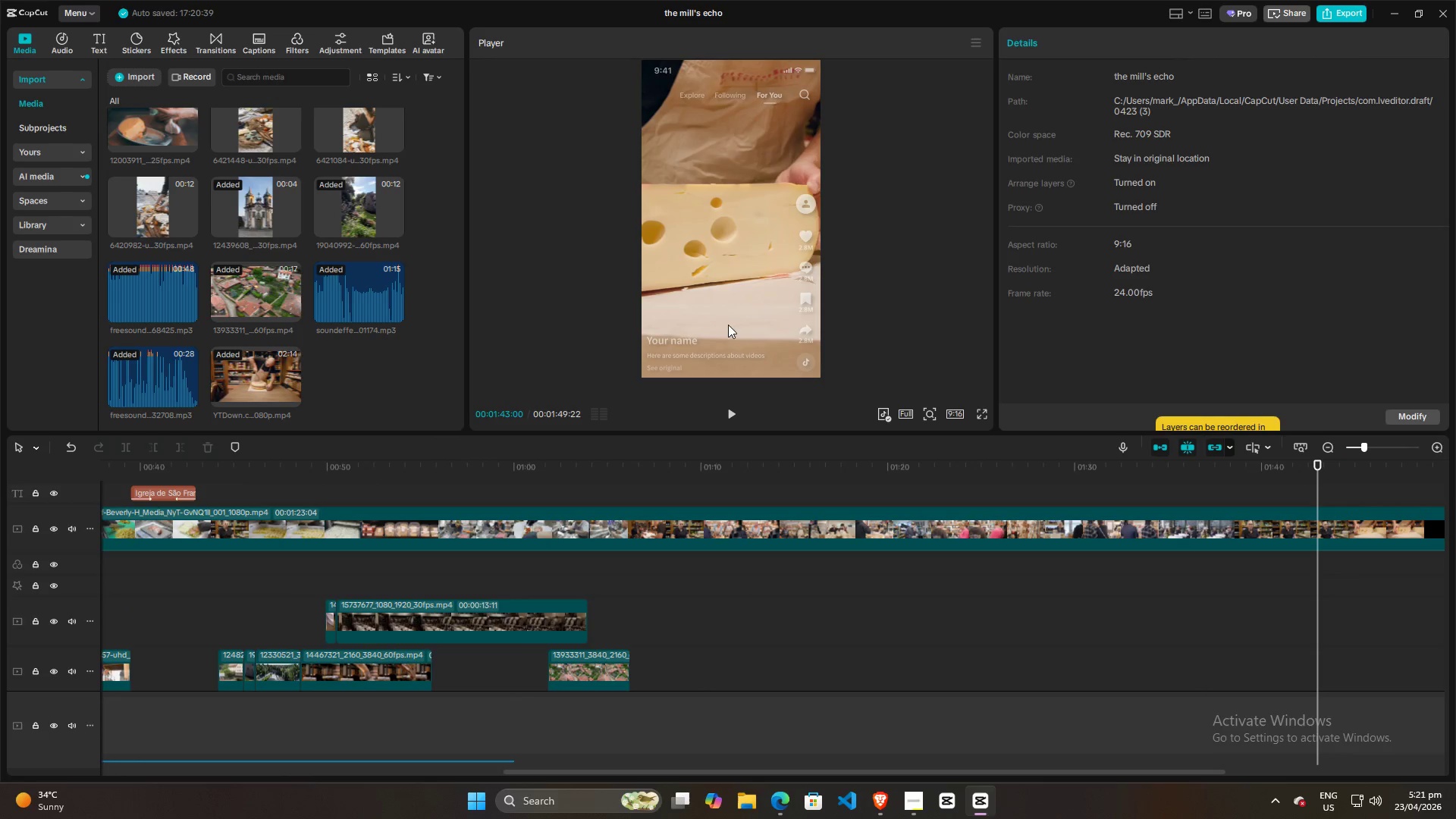 
left_click([717, 290])
 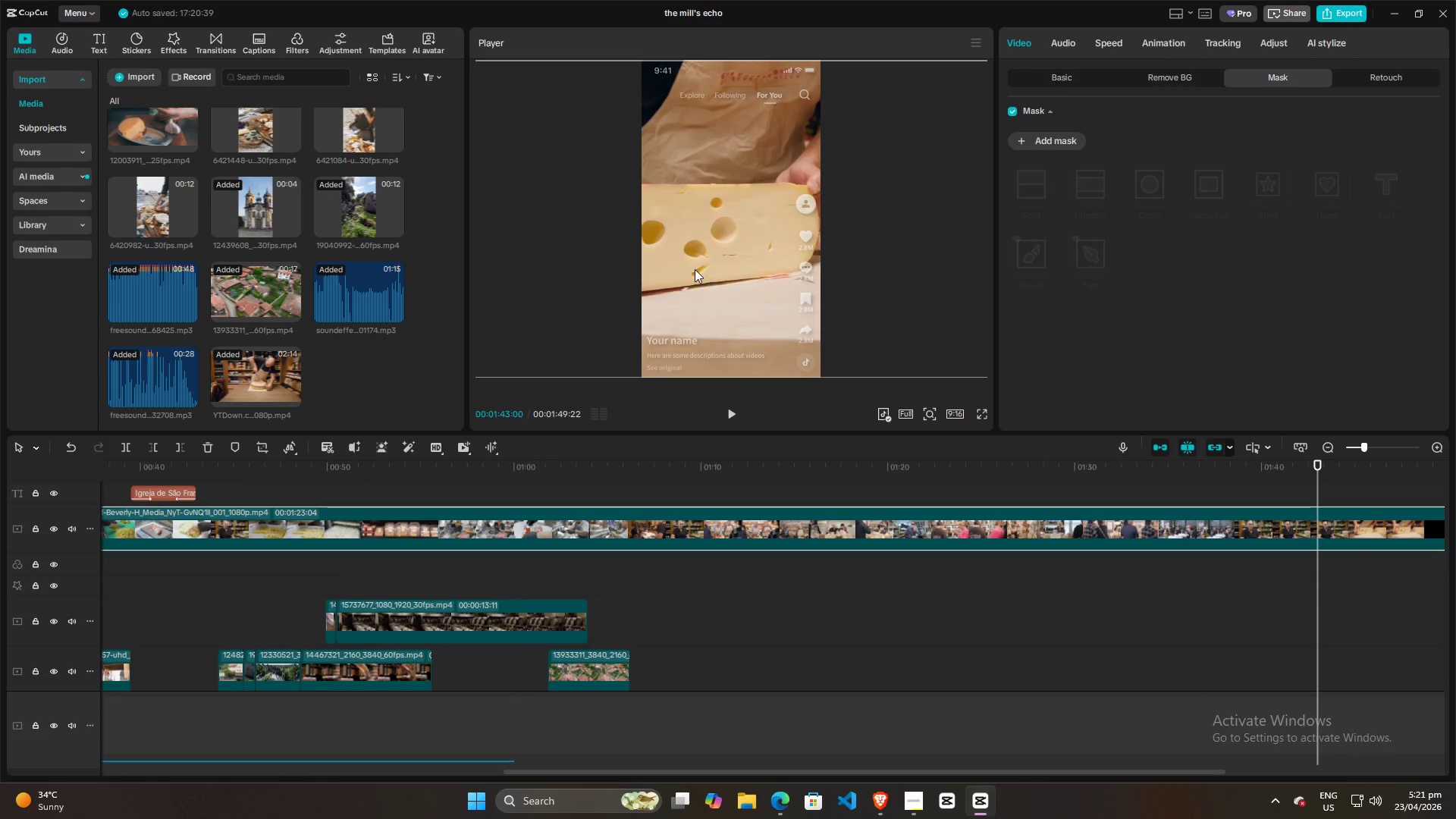 
left_click_drag(start_coordinate=[695, 269], to_coordinate=[726, 269])
 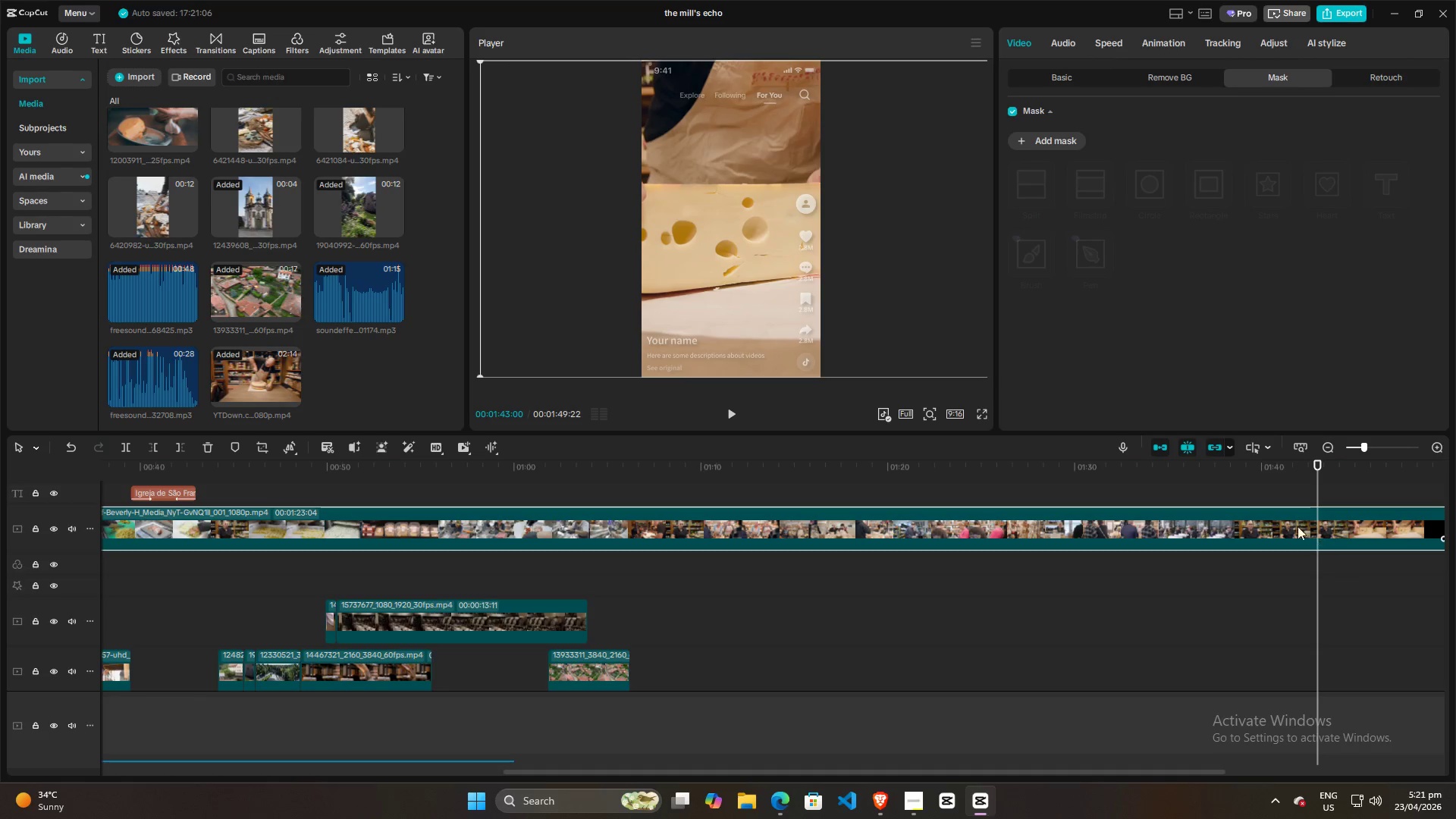 
left_click([1290, 515])
 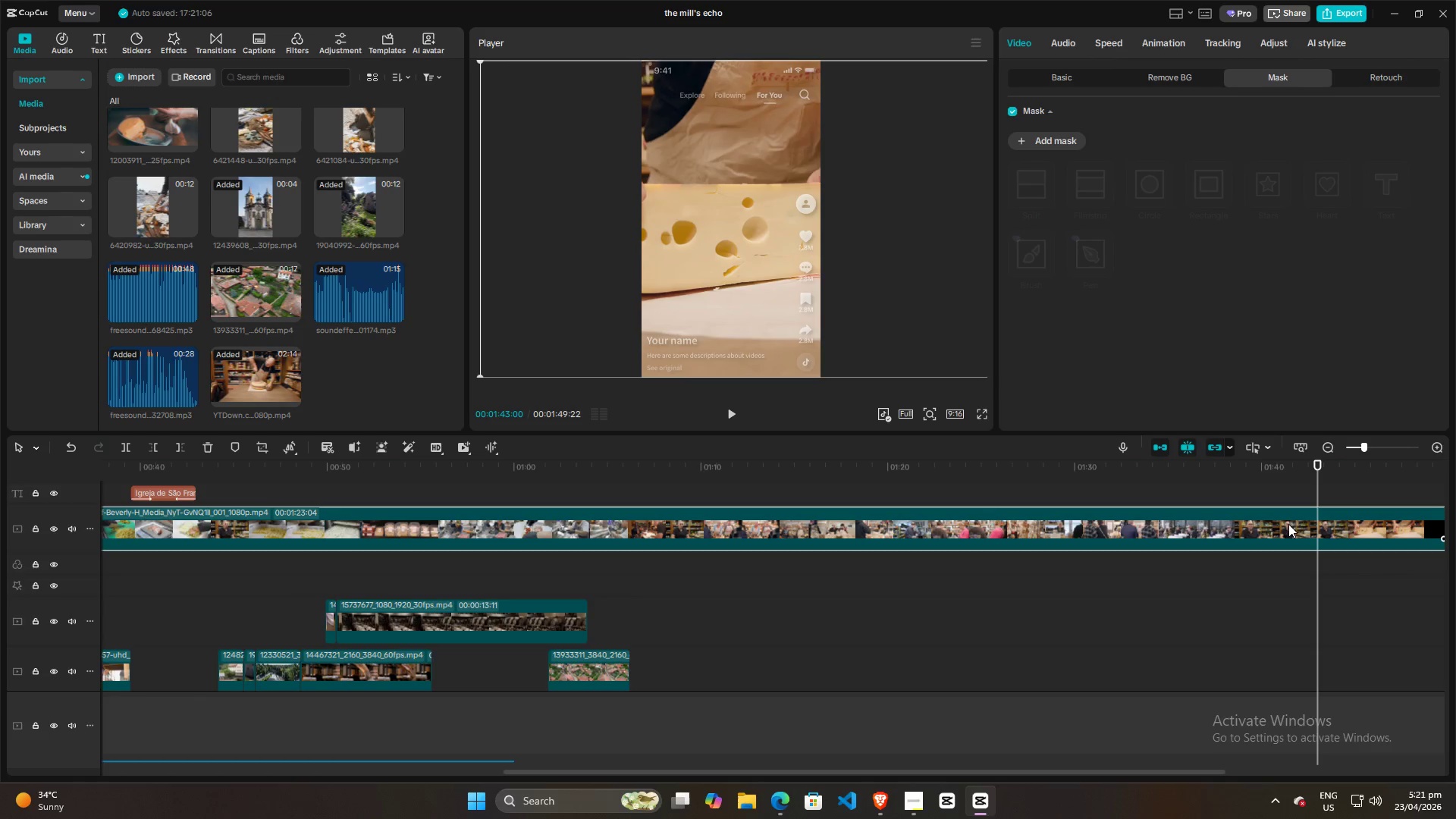 
key(Control+ControlLeft)
 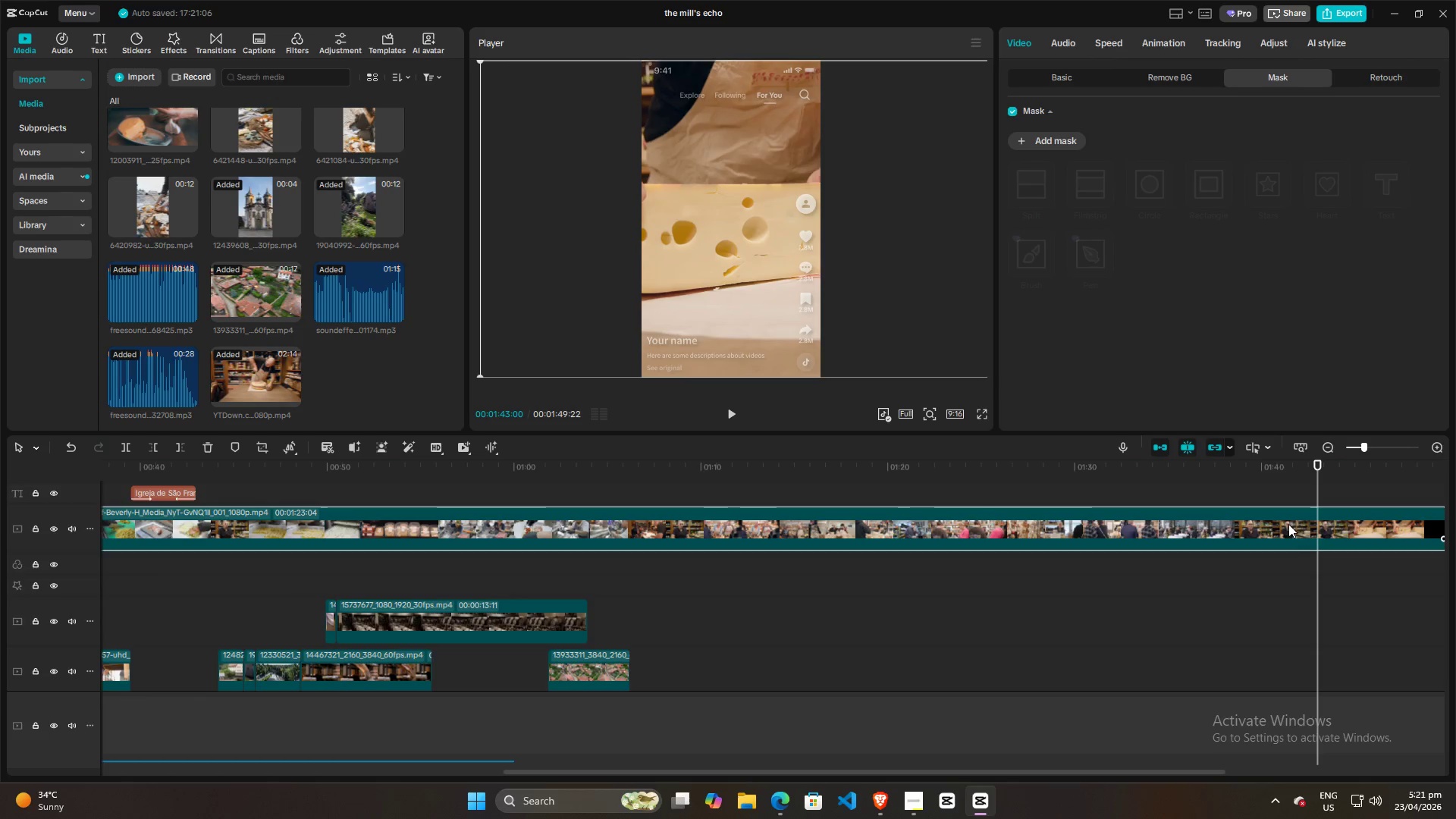 
key(Control+B)
 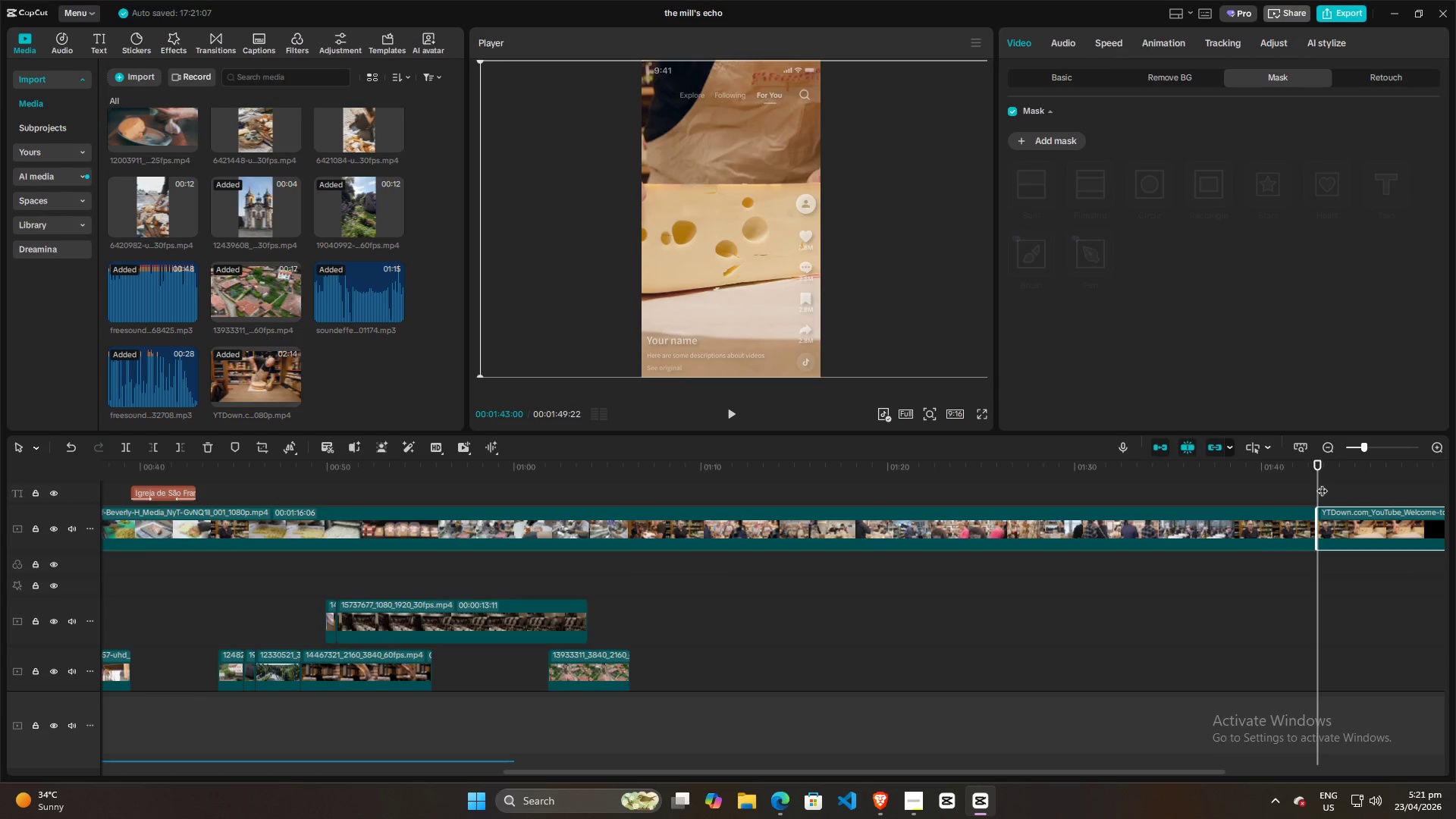 
left_click_drag(start_coordinate=[1320, 483], to_coordinate=[710, 495])
 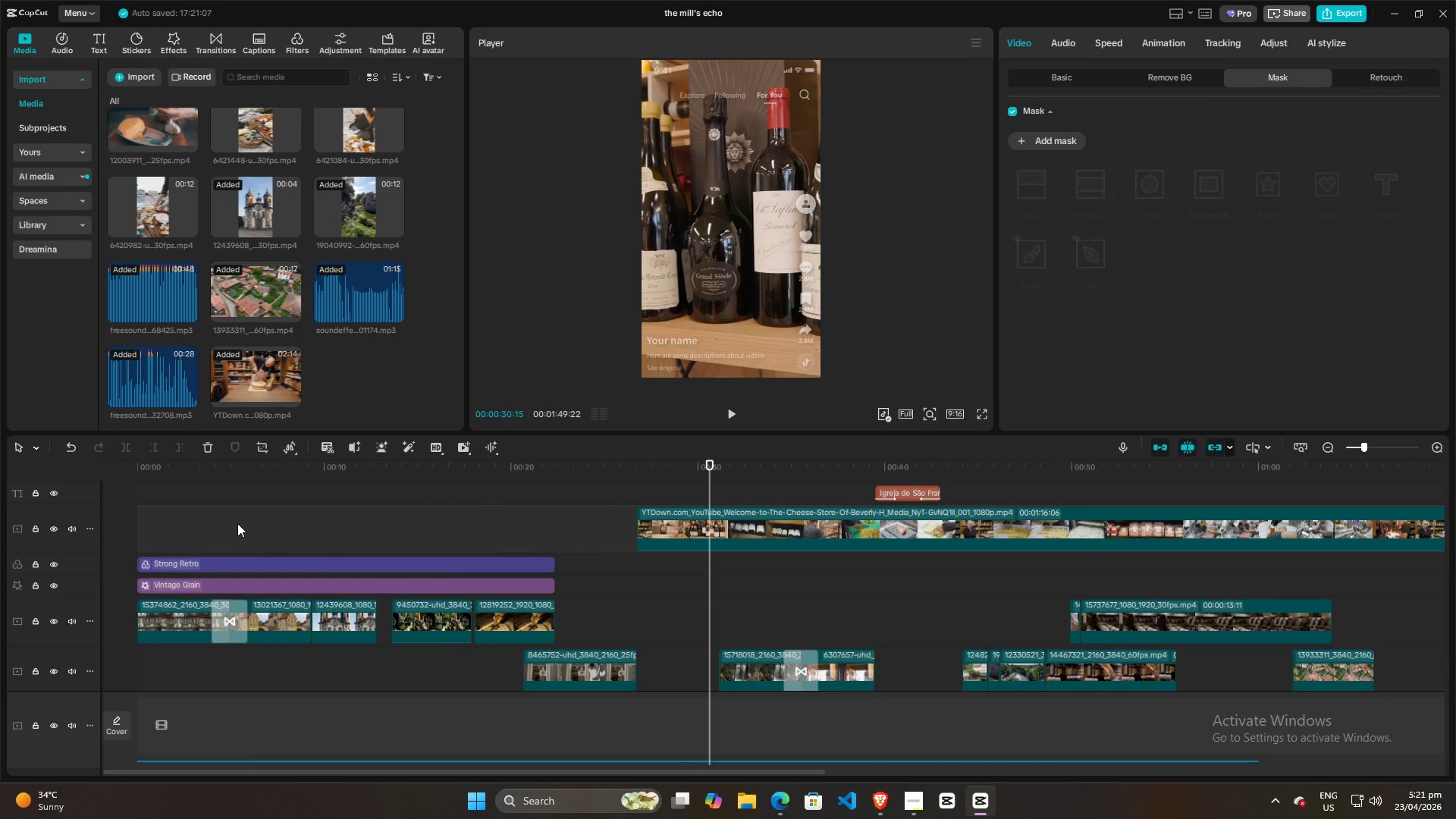 
left_click([205, 531])
 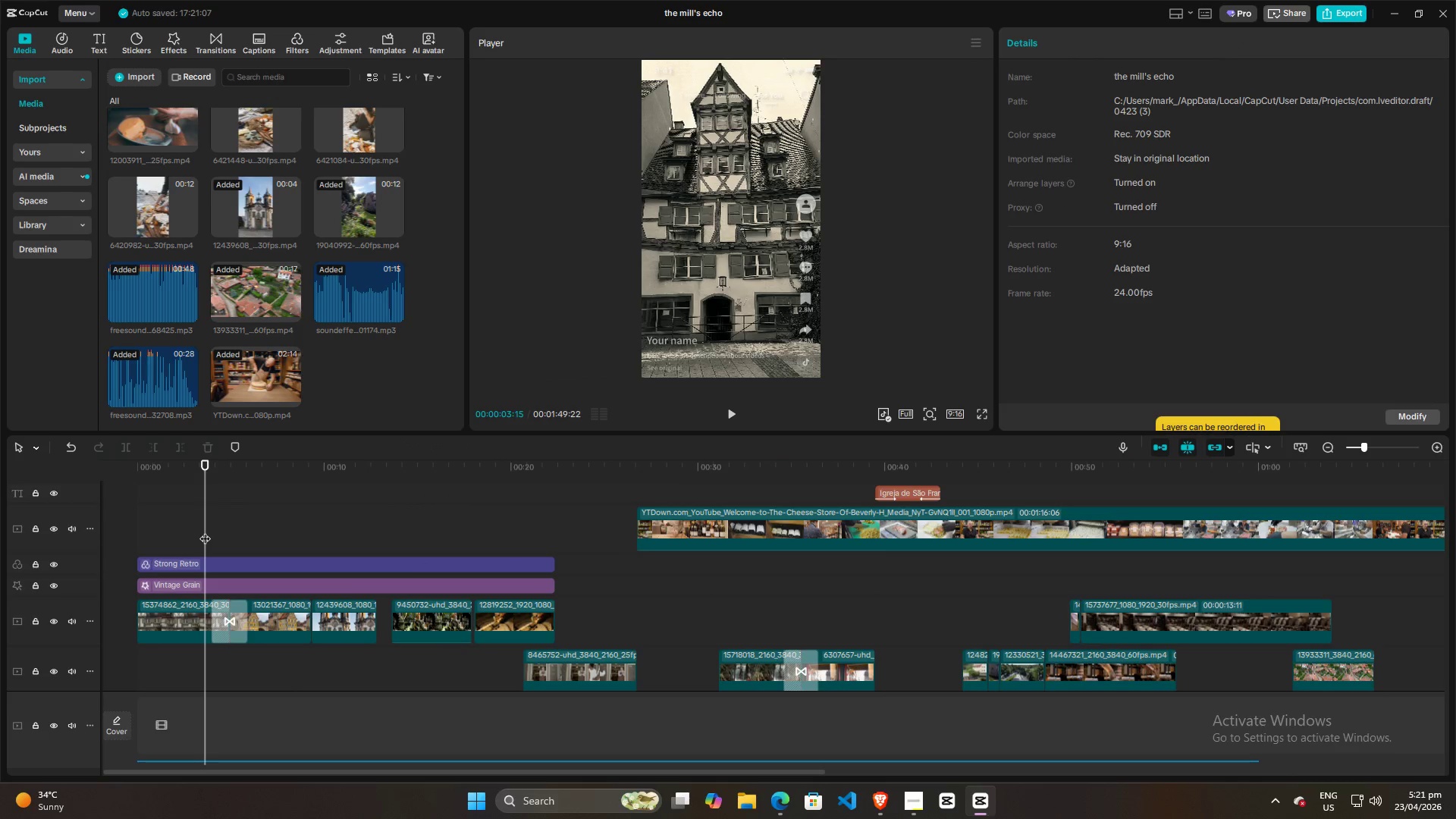 
key(Space)
 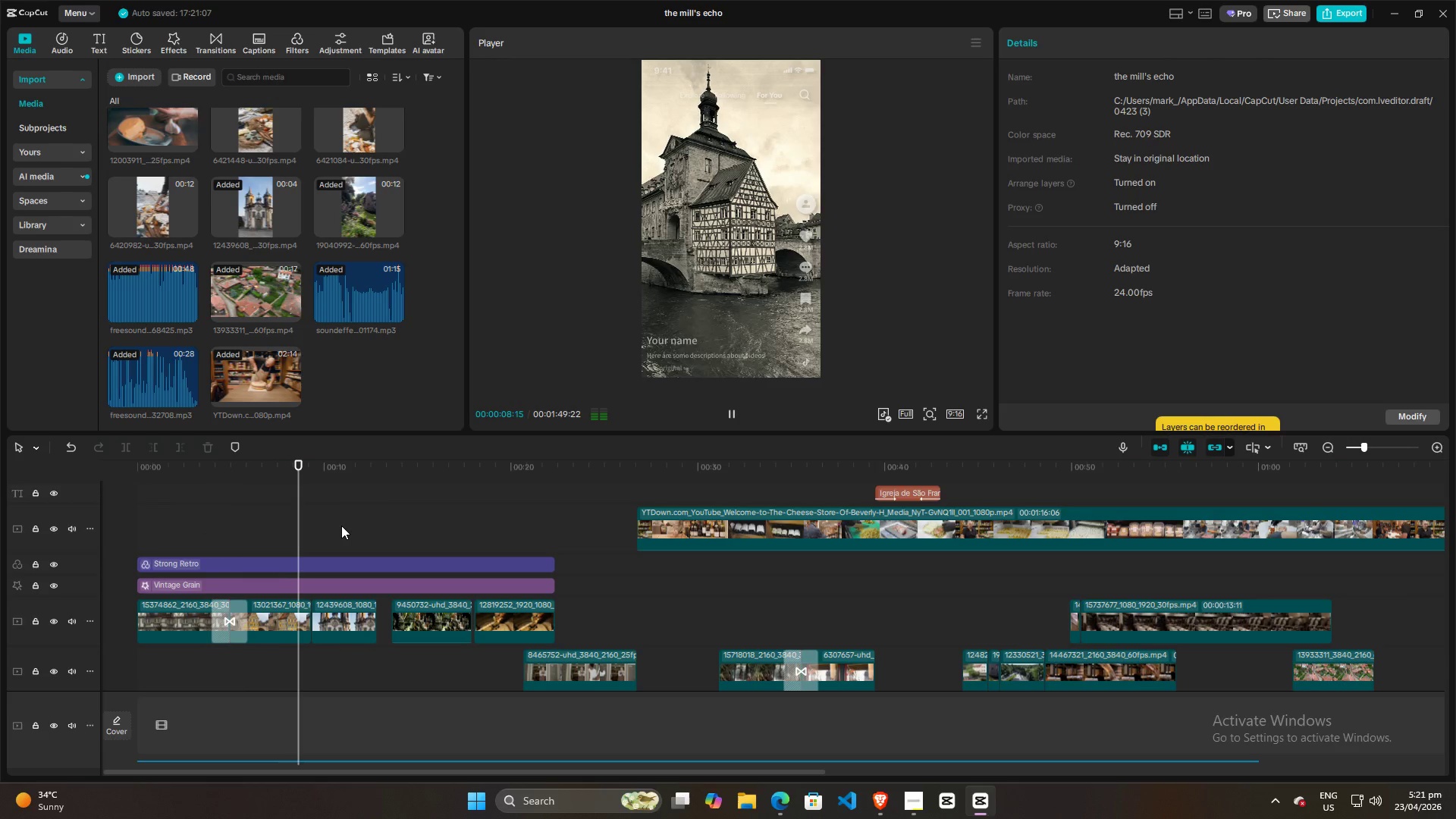 
wait(6.8)
 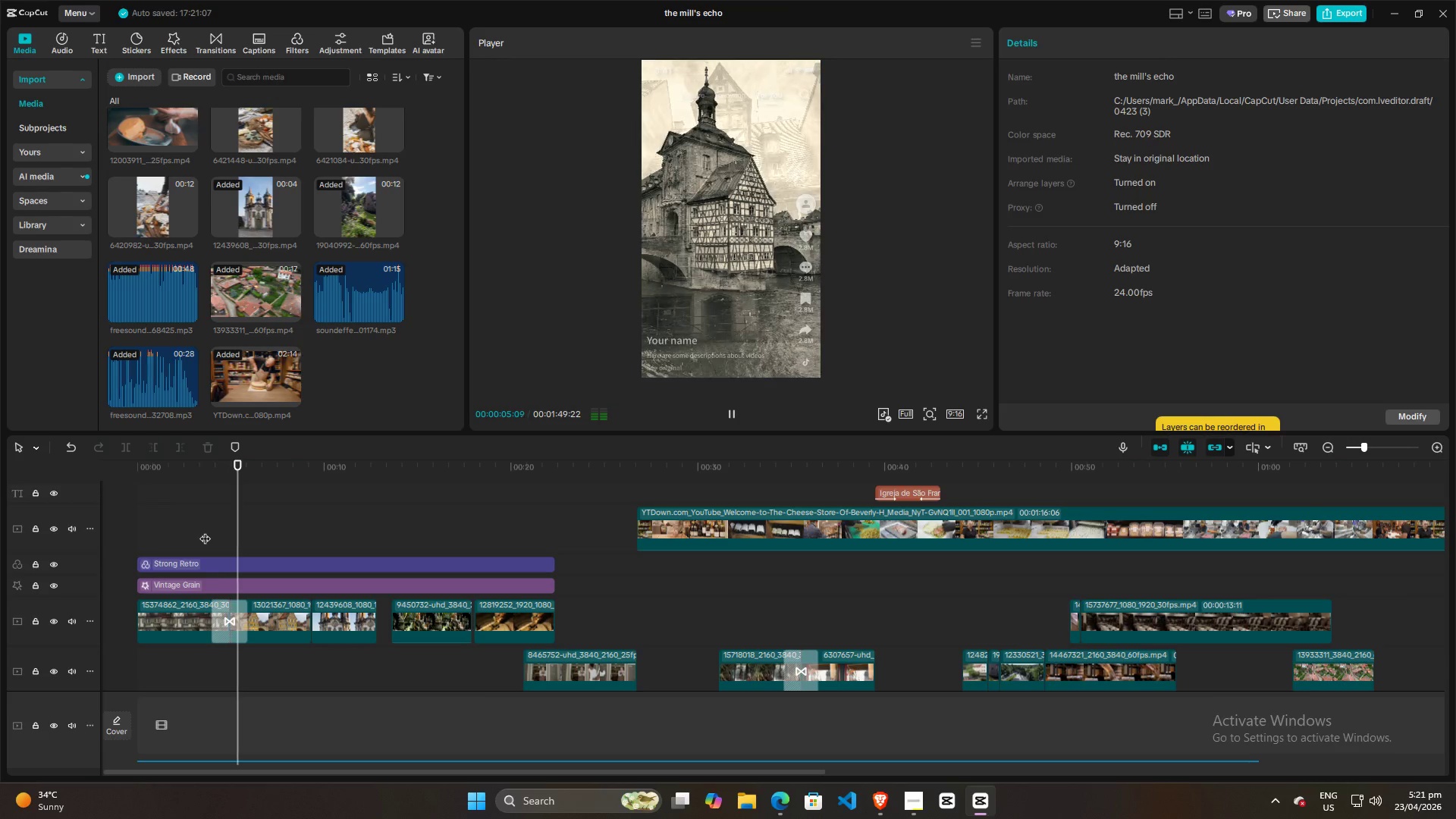 
key(Space)
 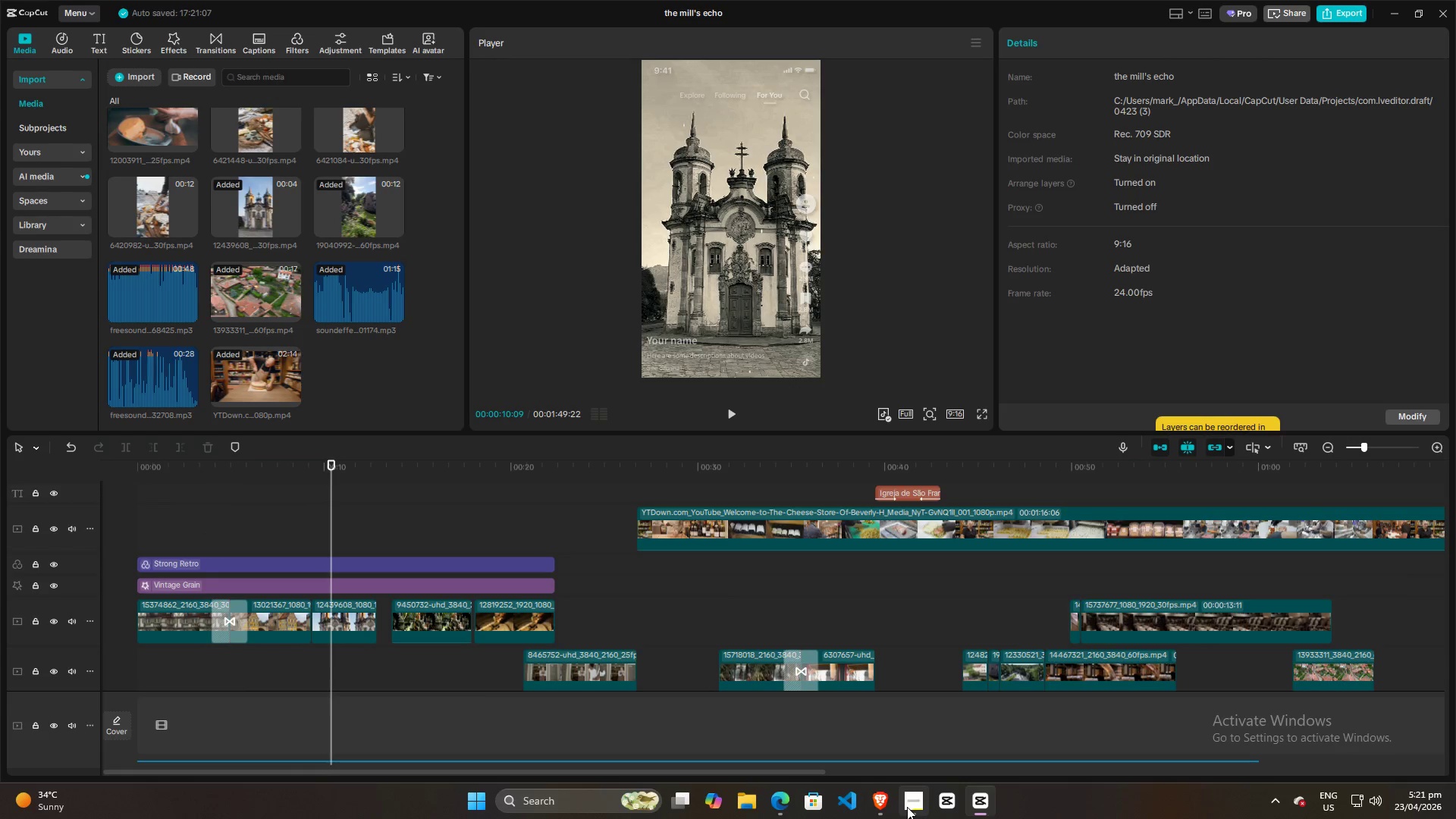 
left_click([907, 807])